 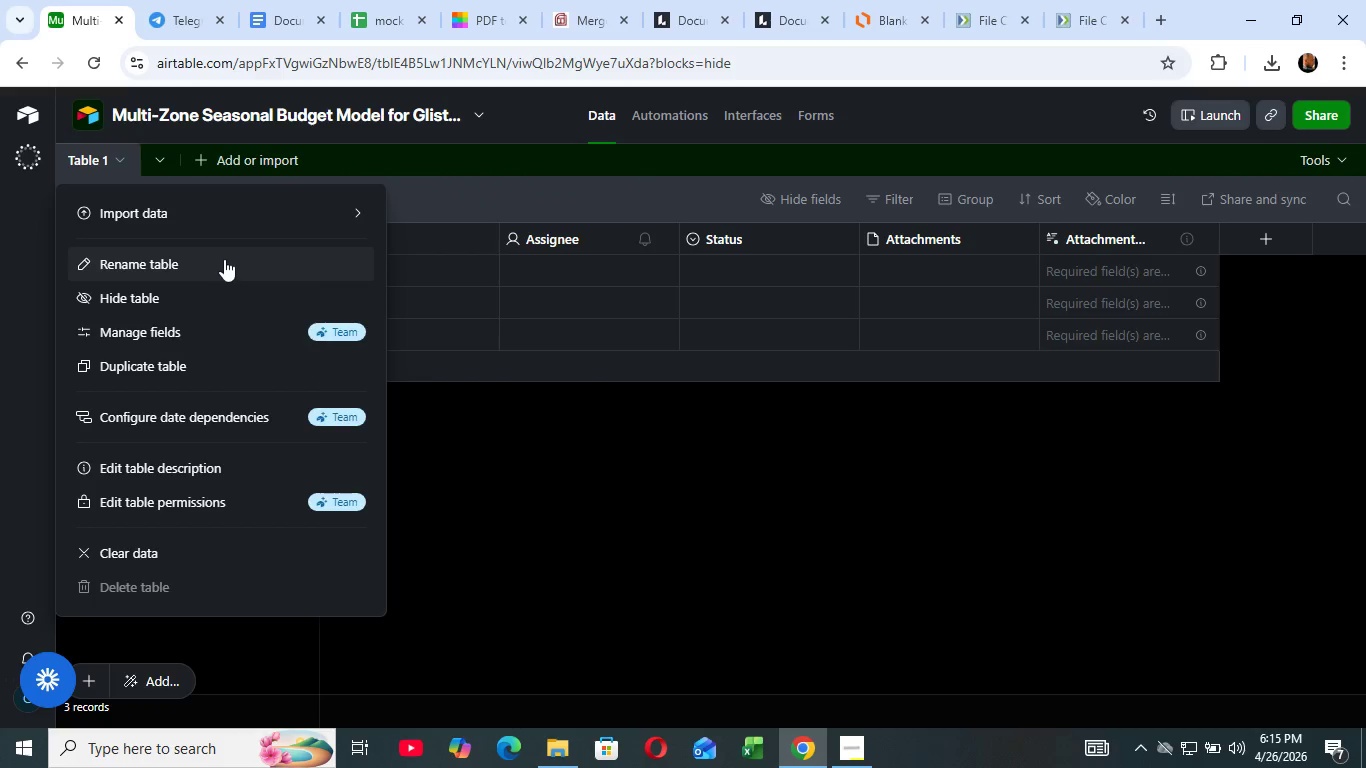 
key(Backspace)
type(Se)
 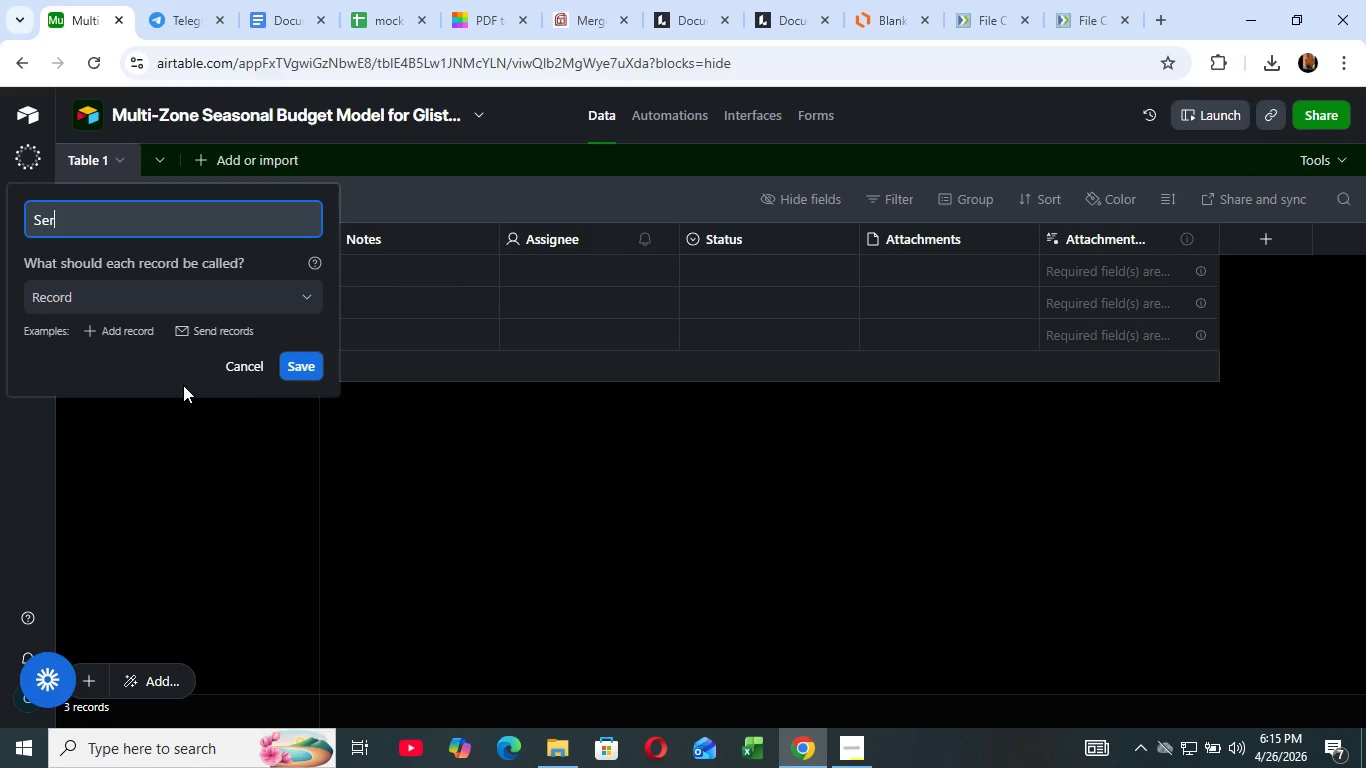 
type(rvices)
 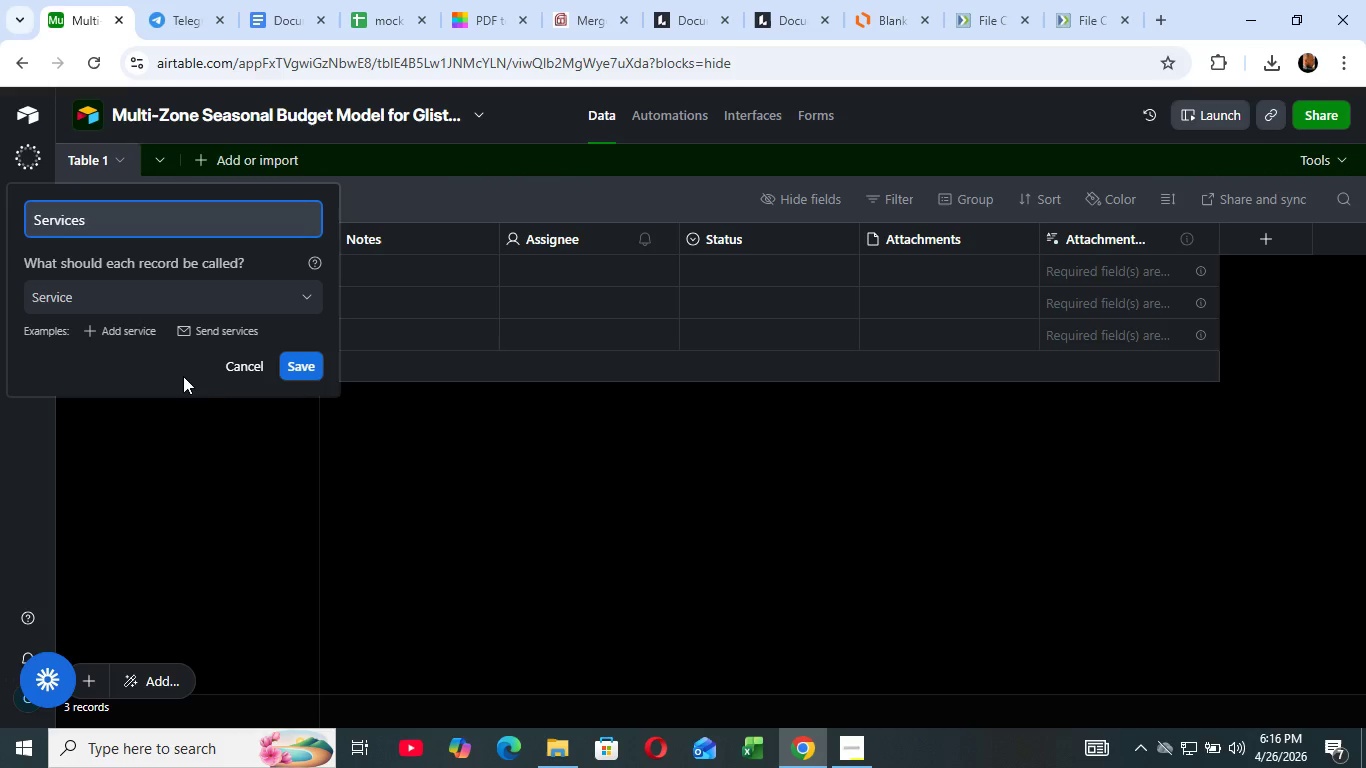 
type( (cata)
 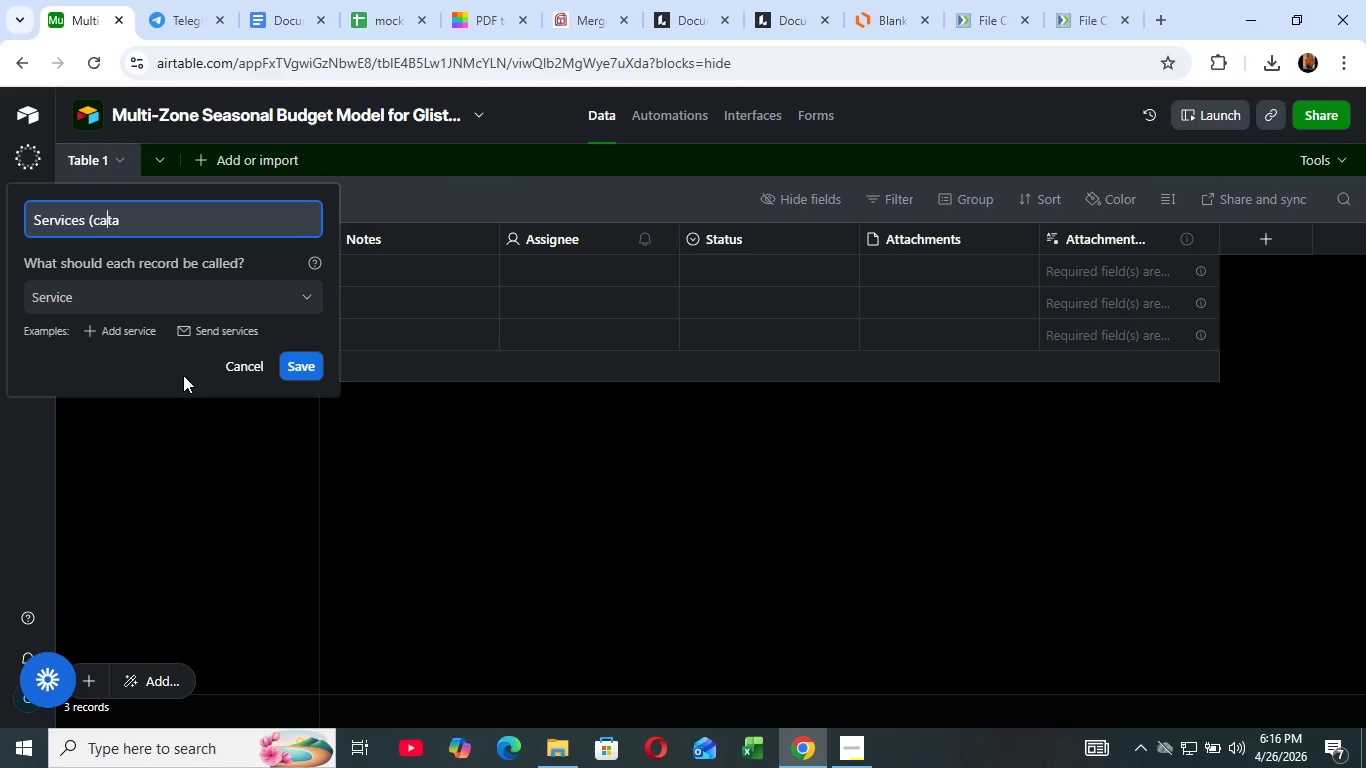 
key(ArrowLeft)
 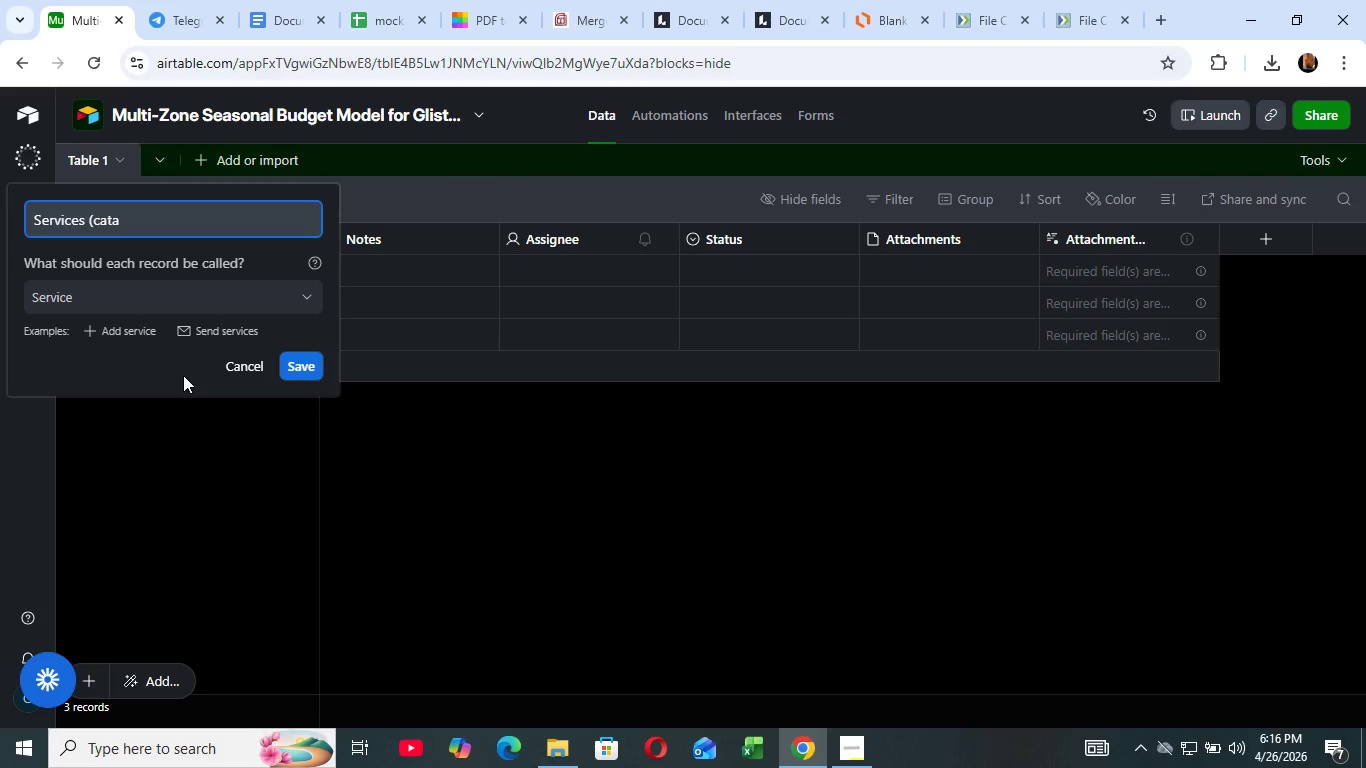 
key(ArrowLeft)
 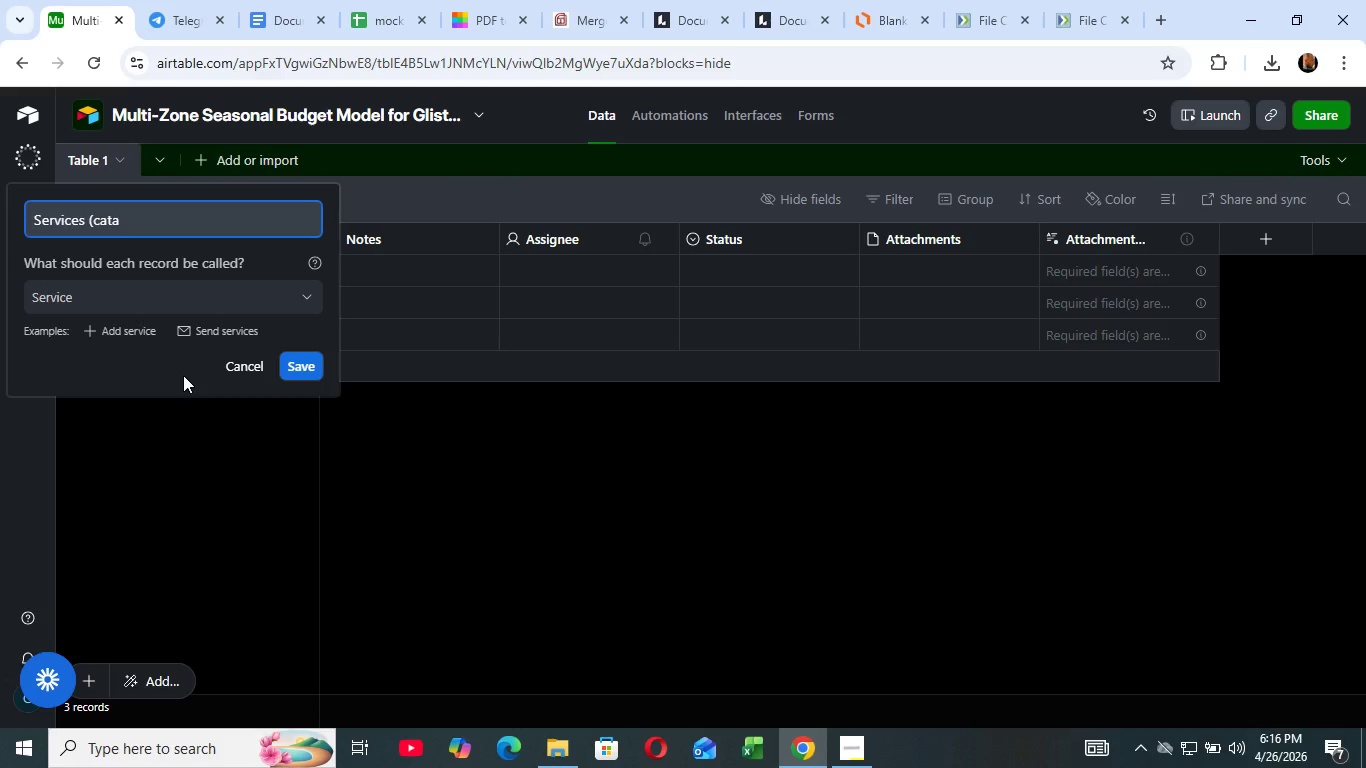 
key(ArrowLeft)
 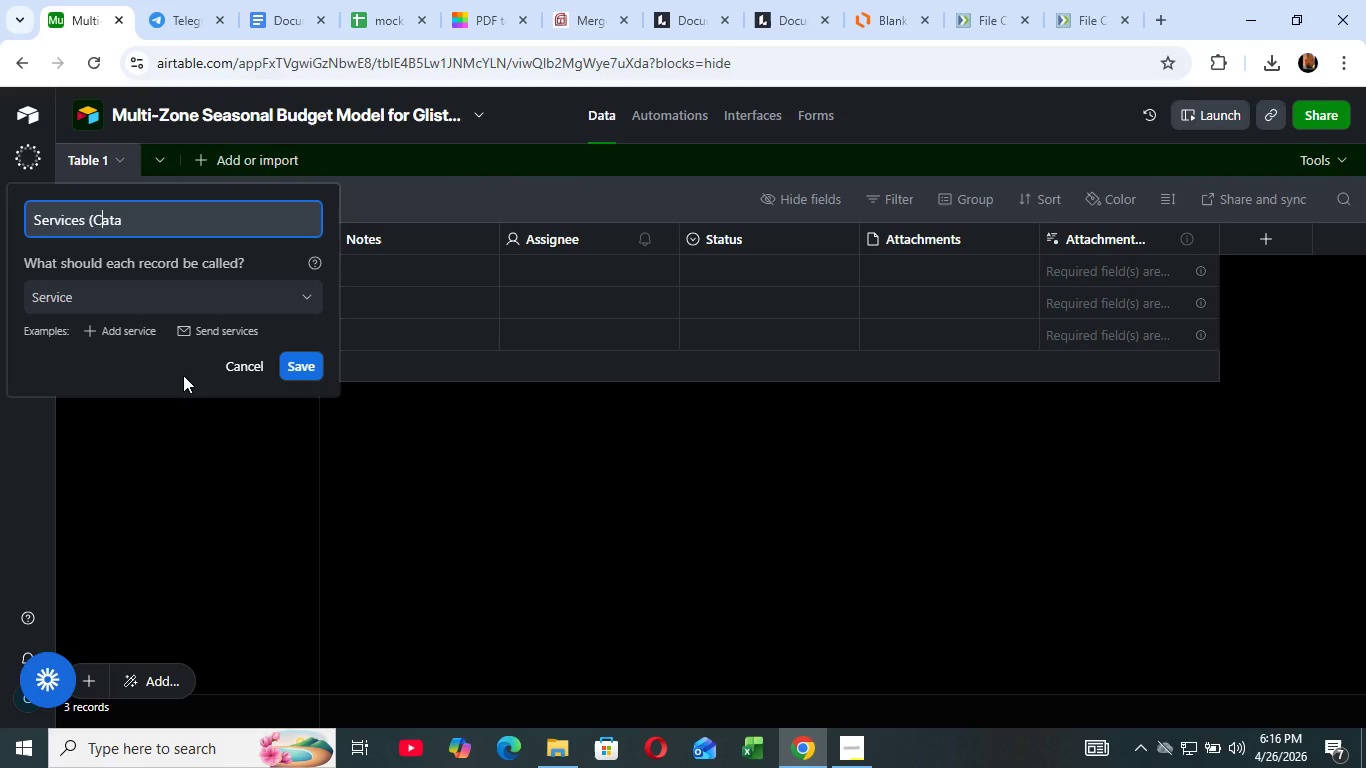 
key(Backspace)
 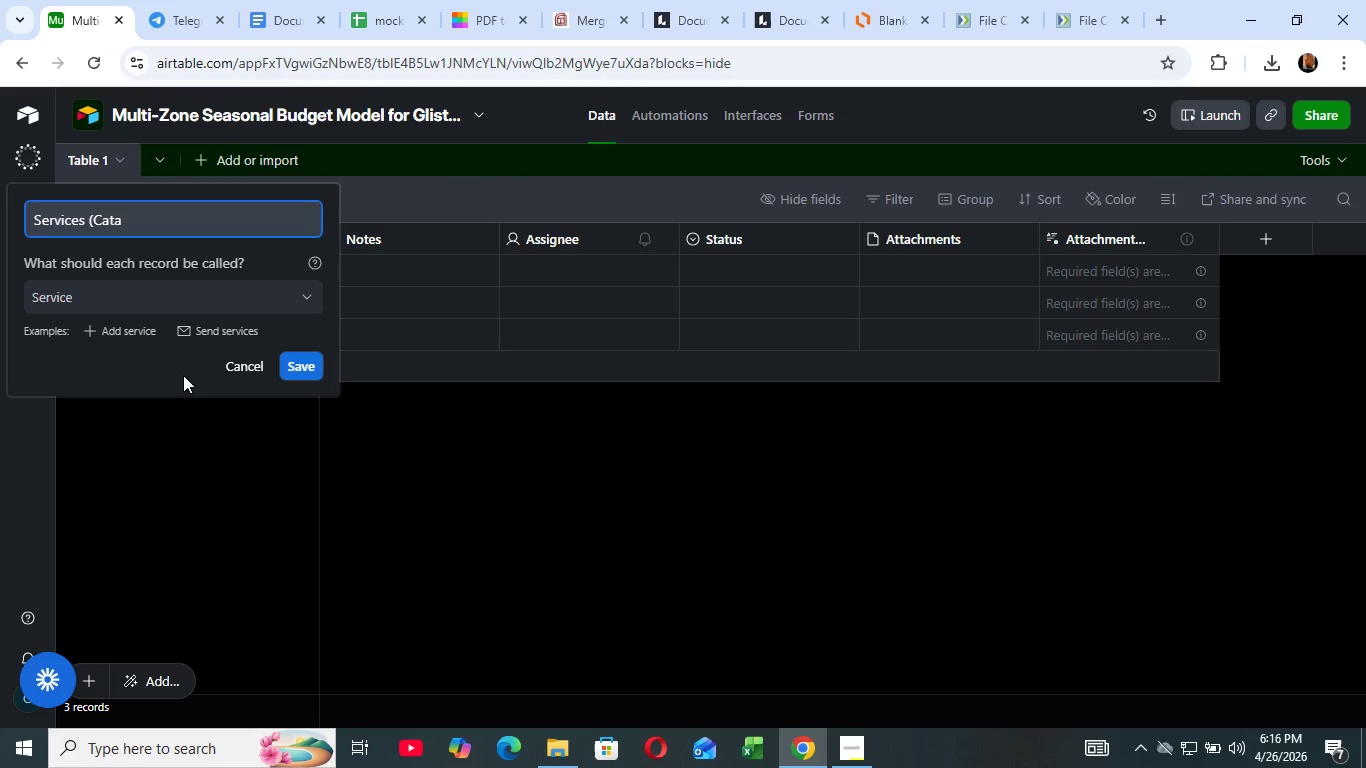 
key(Shift+C)
 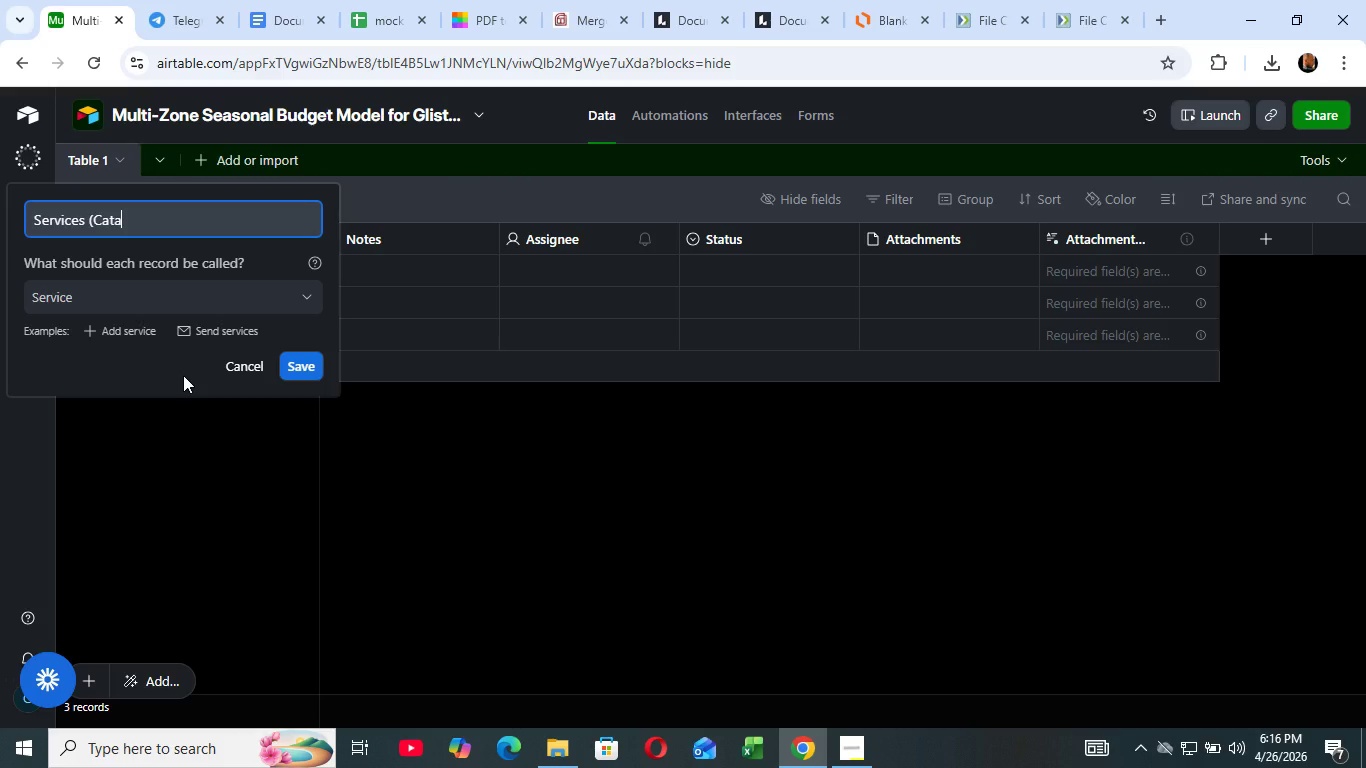 
key(ArrowRight)
 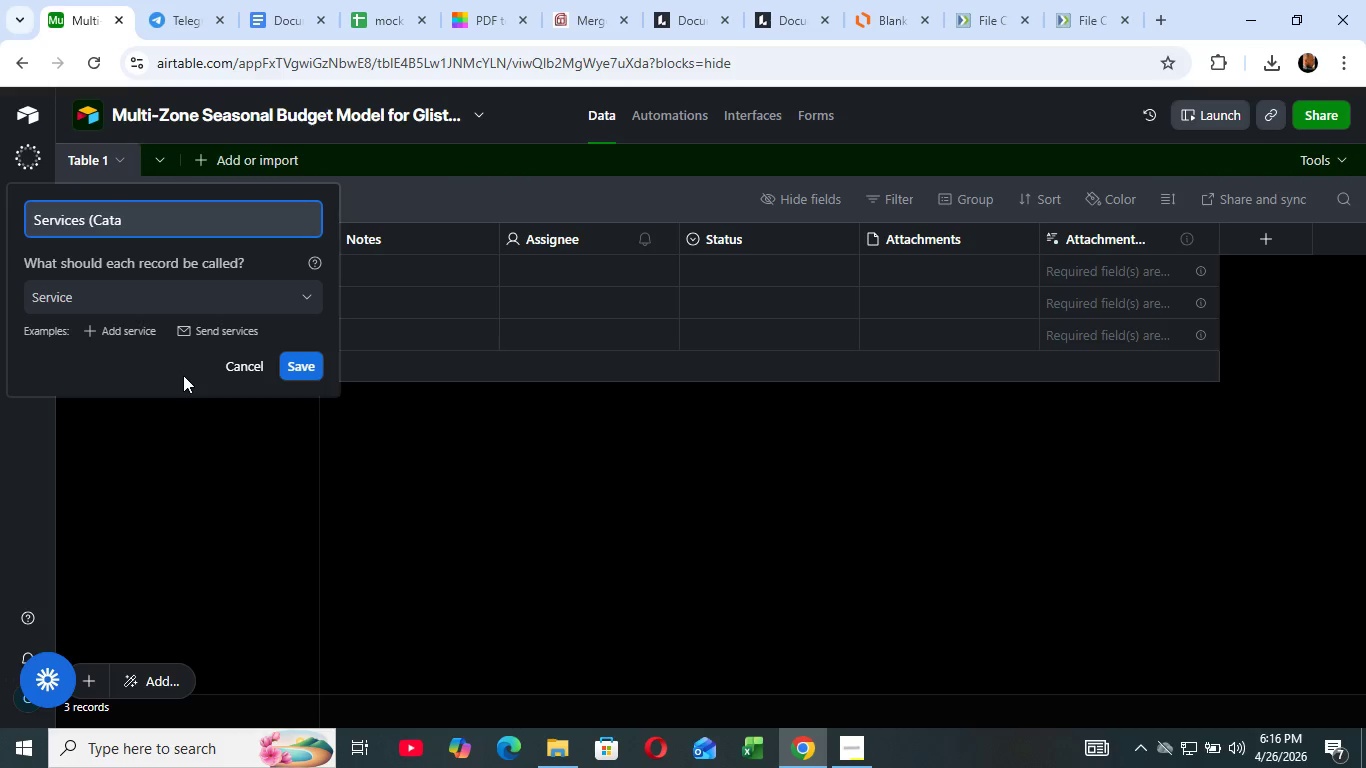 
key(ArrowRight)
 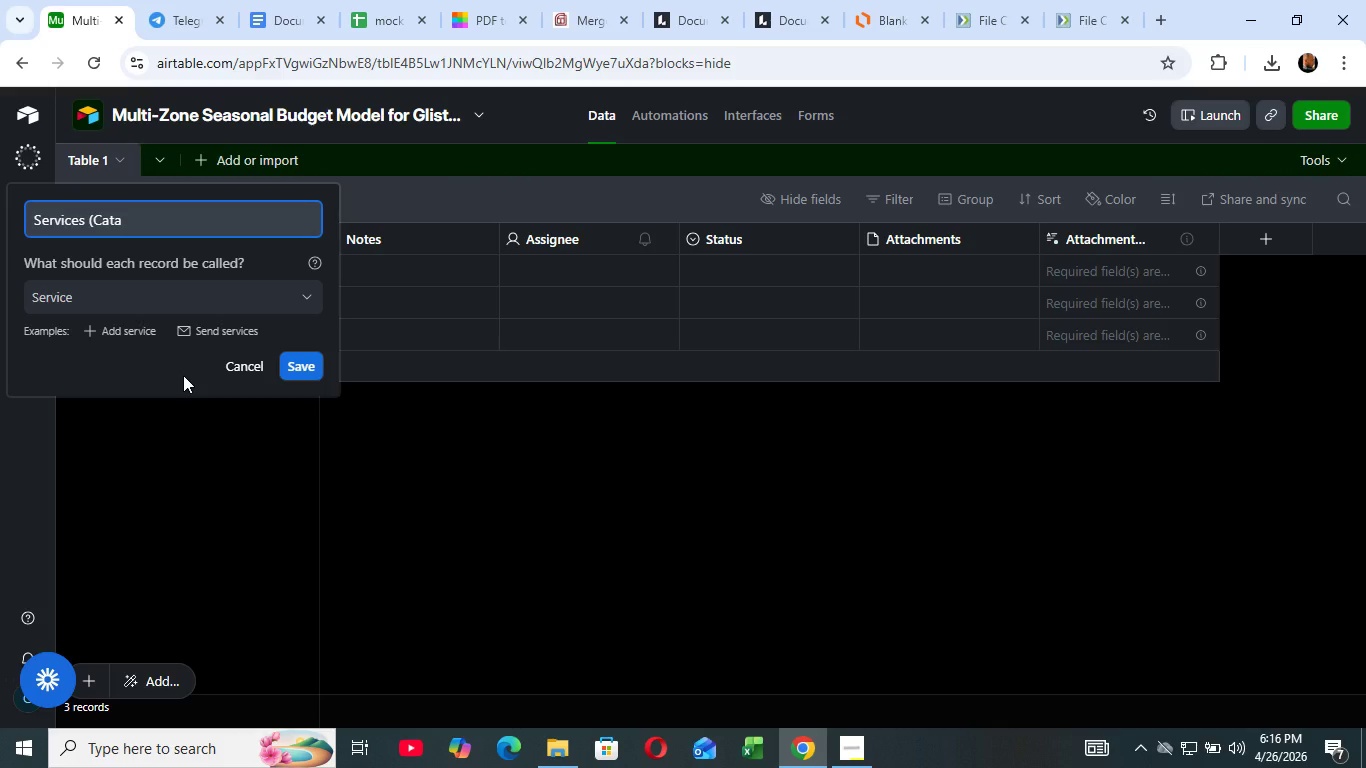 
key(ArrowRight)
 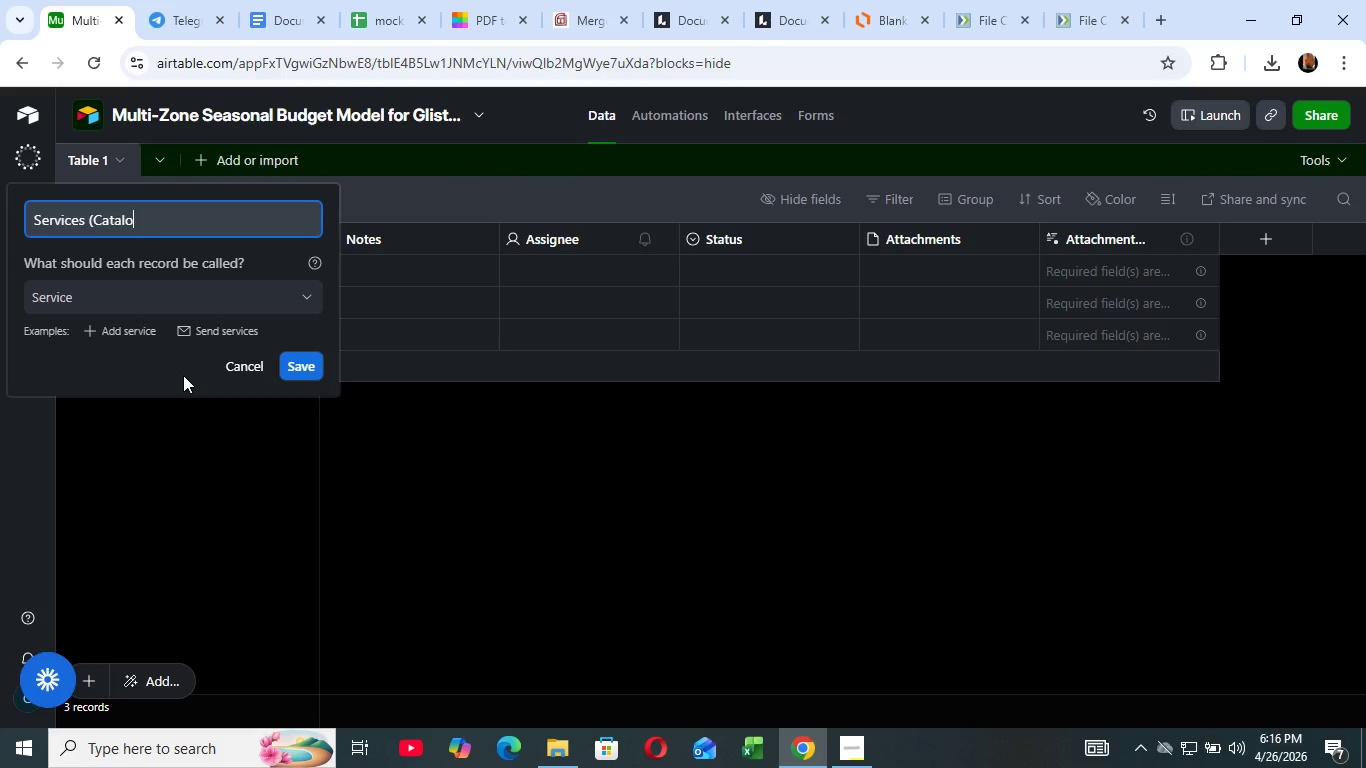 
type(log ))
key(Backspace)
type())
 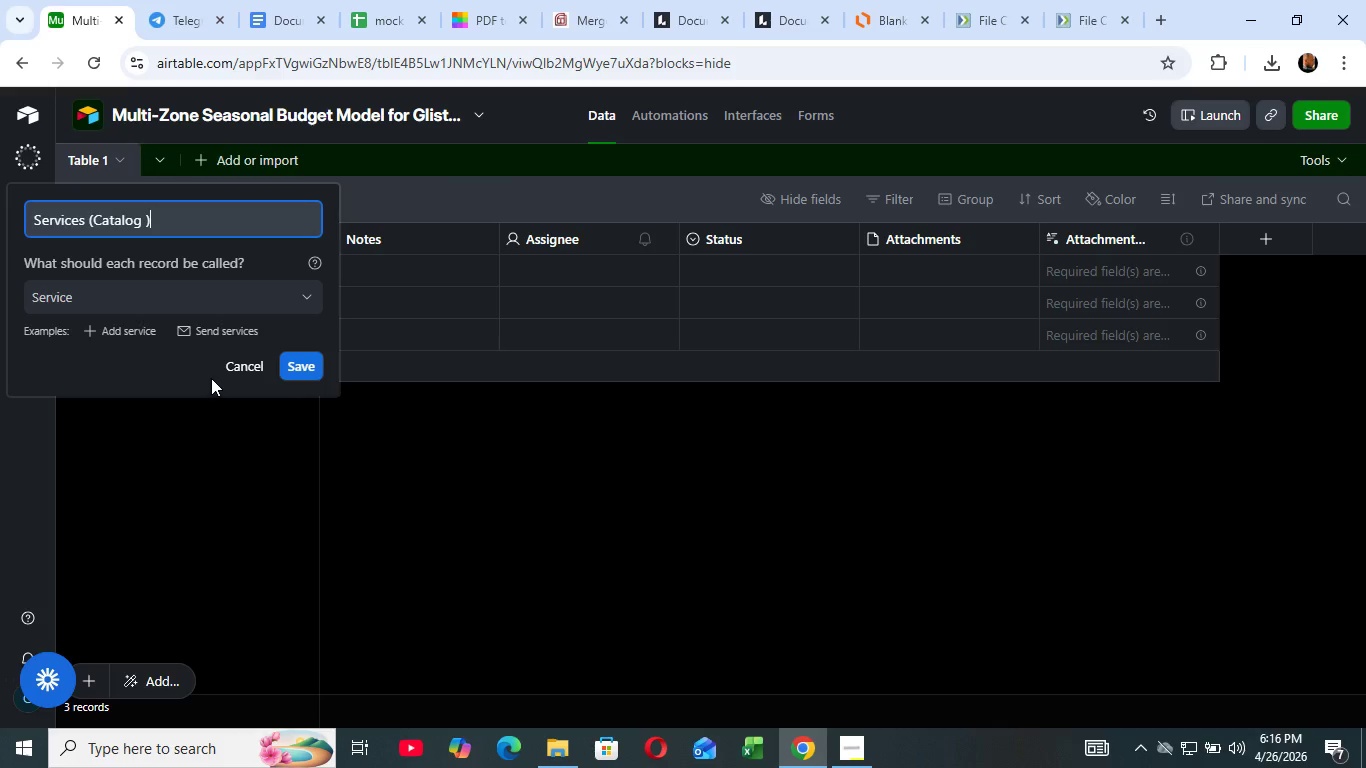 
key(ArrowLeft)
 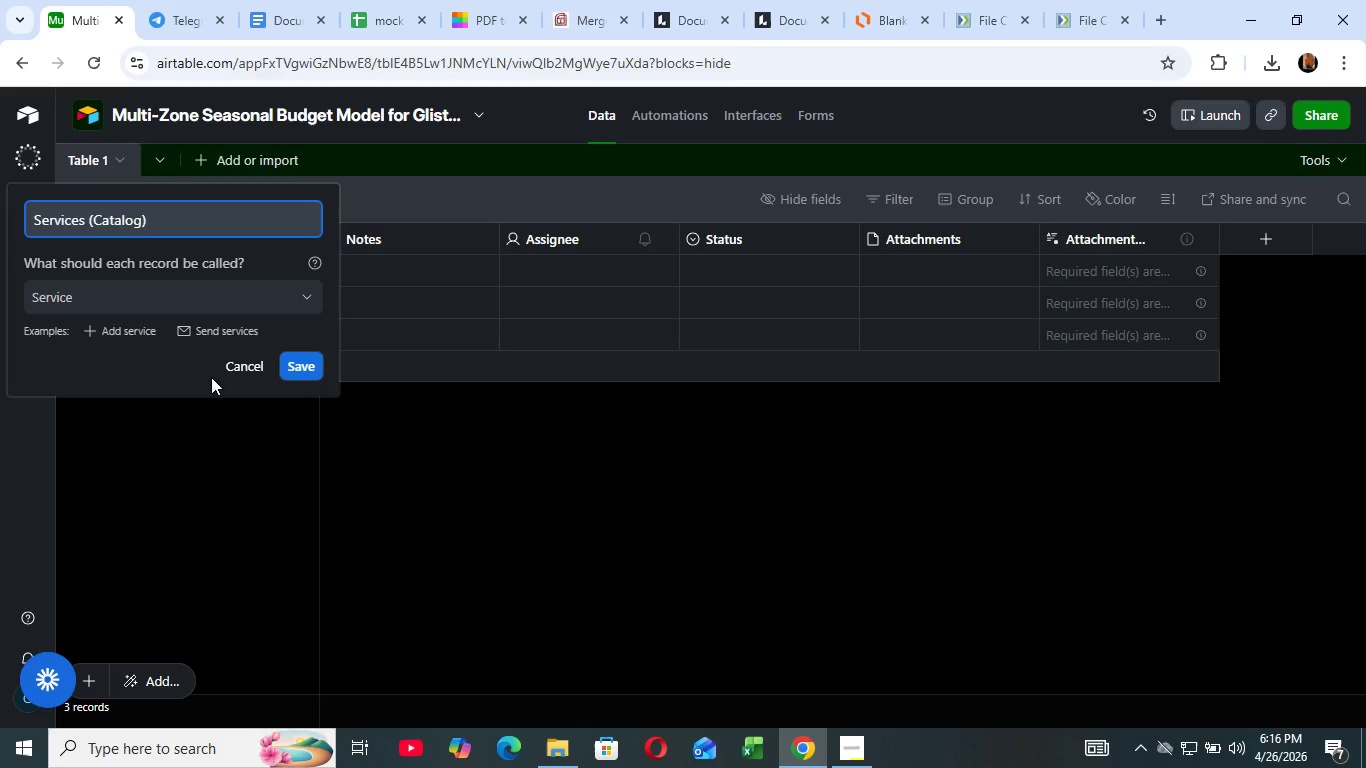 
key(Backspace)
 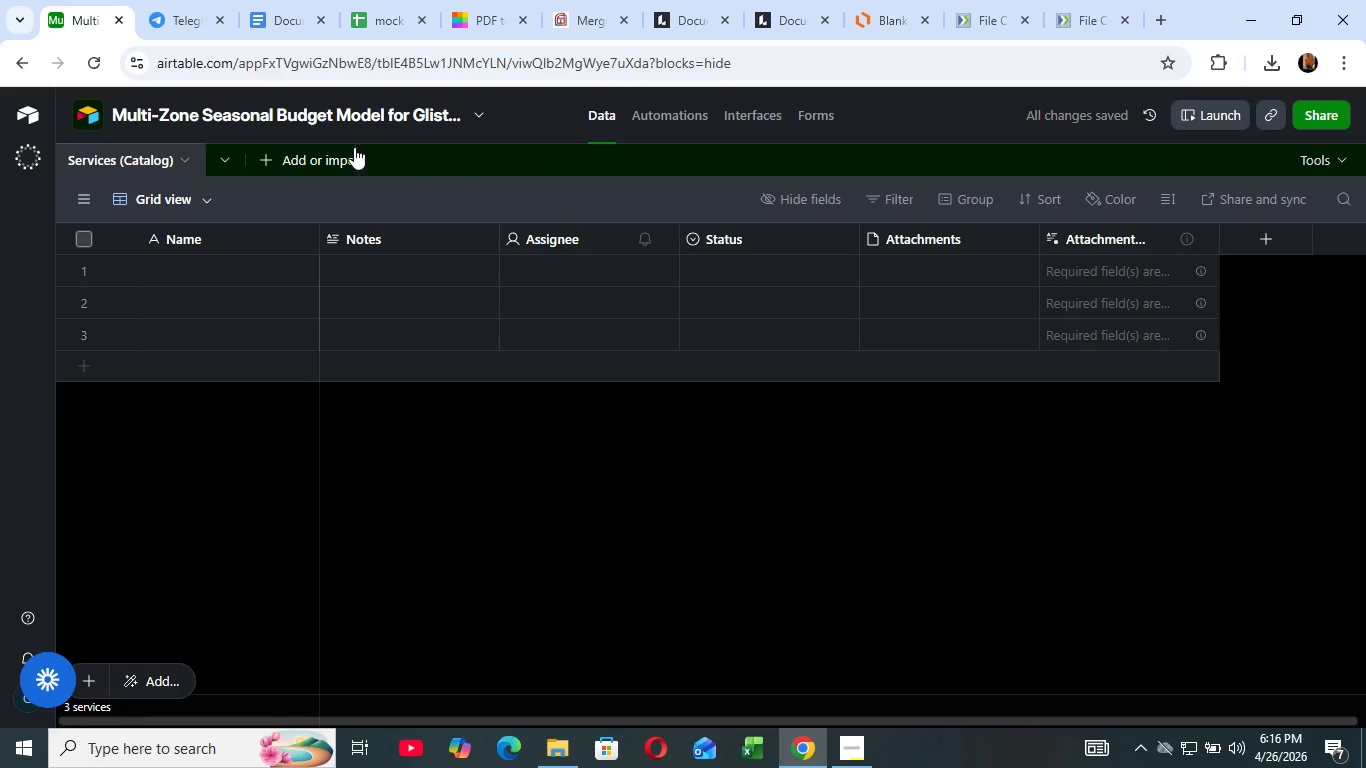 
mouse_move([319, 174])
 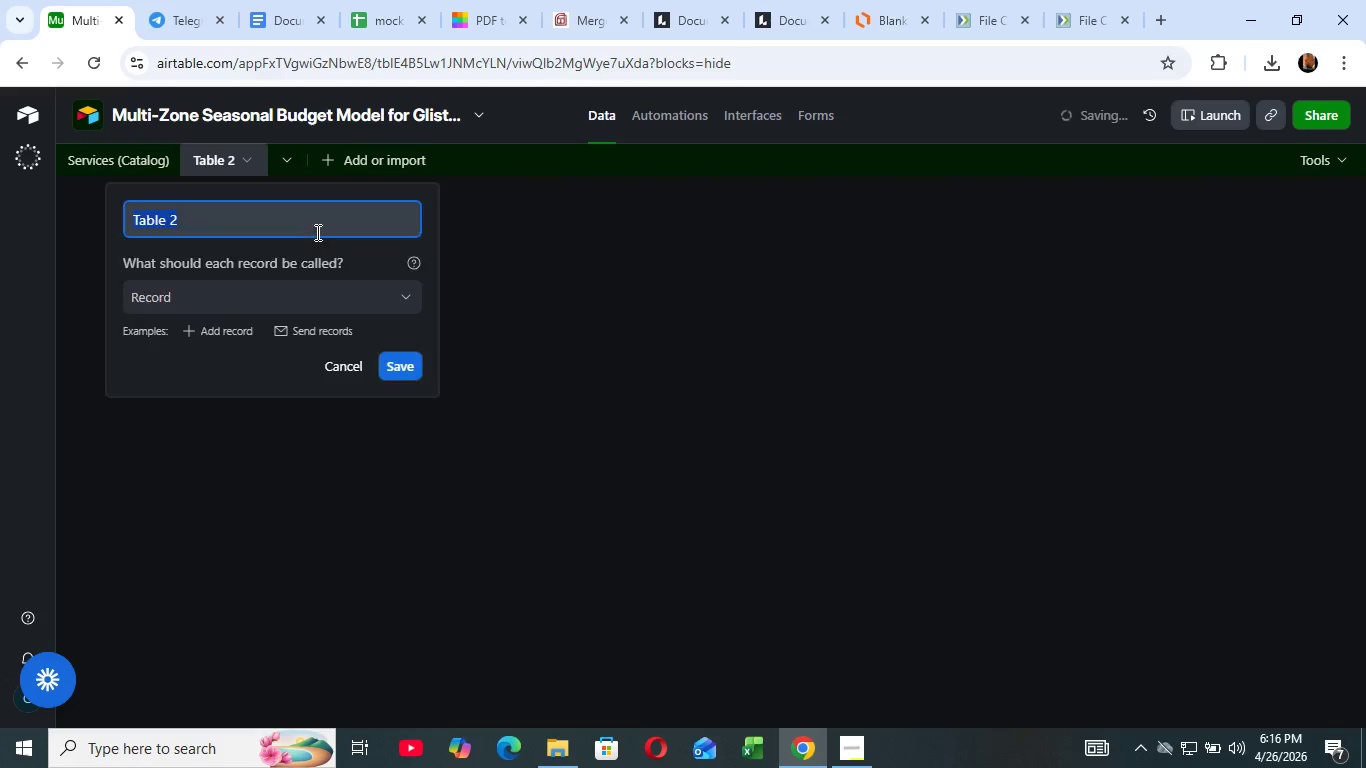 
left_click([313, 235])
 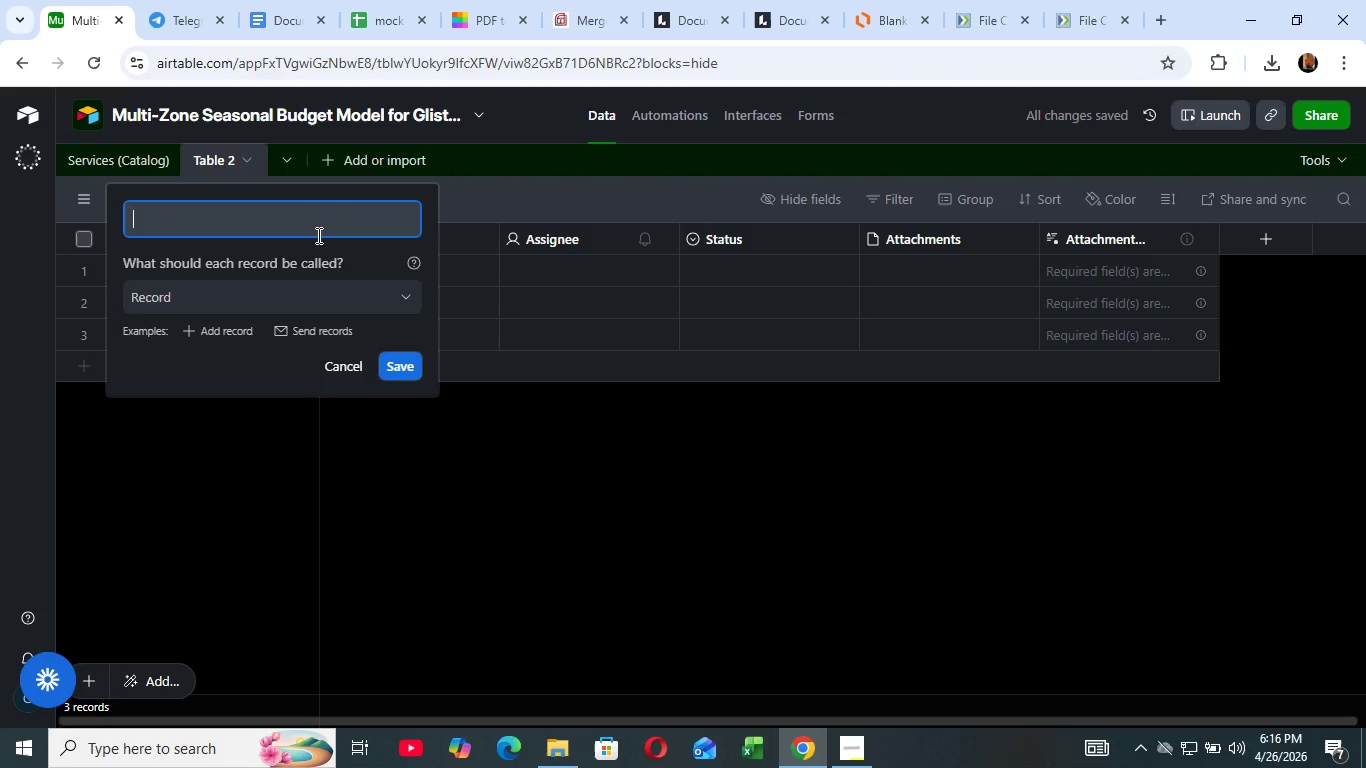 
key(Backspace)
 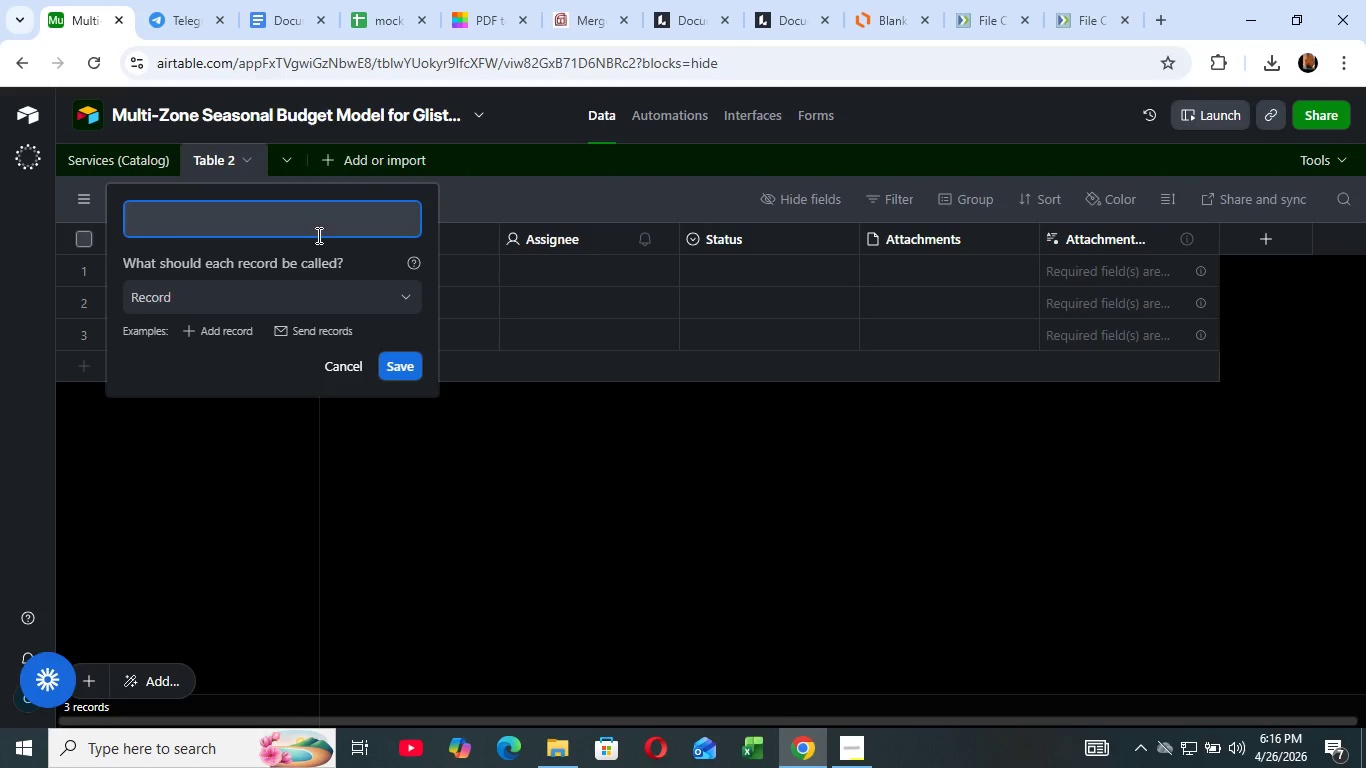 
wait(5.3)
 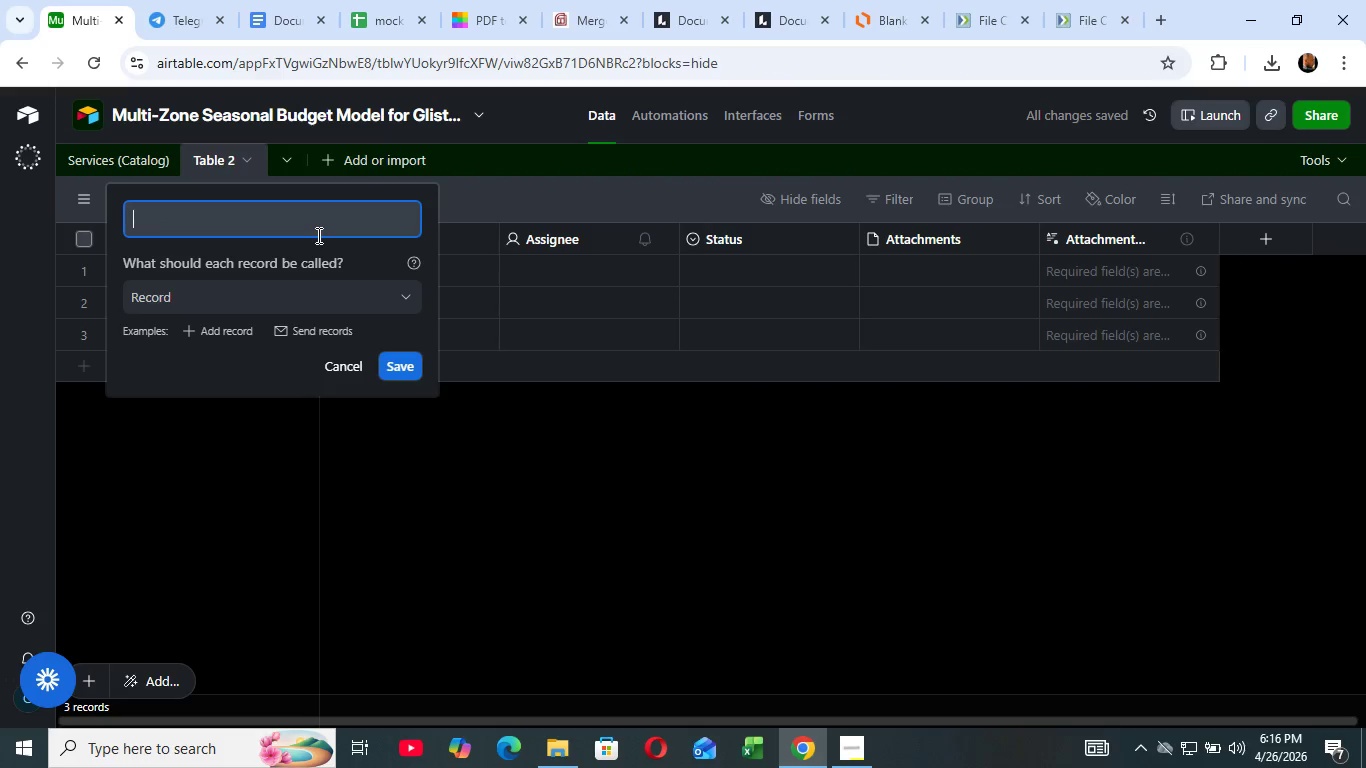 
type(Labor)
 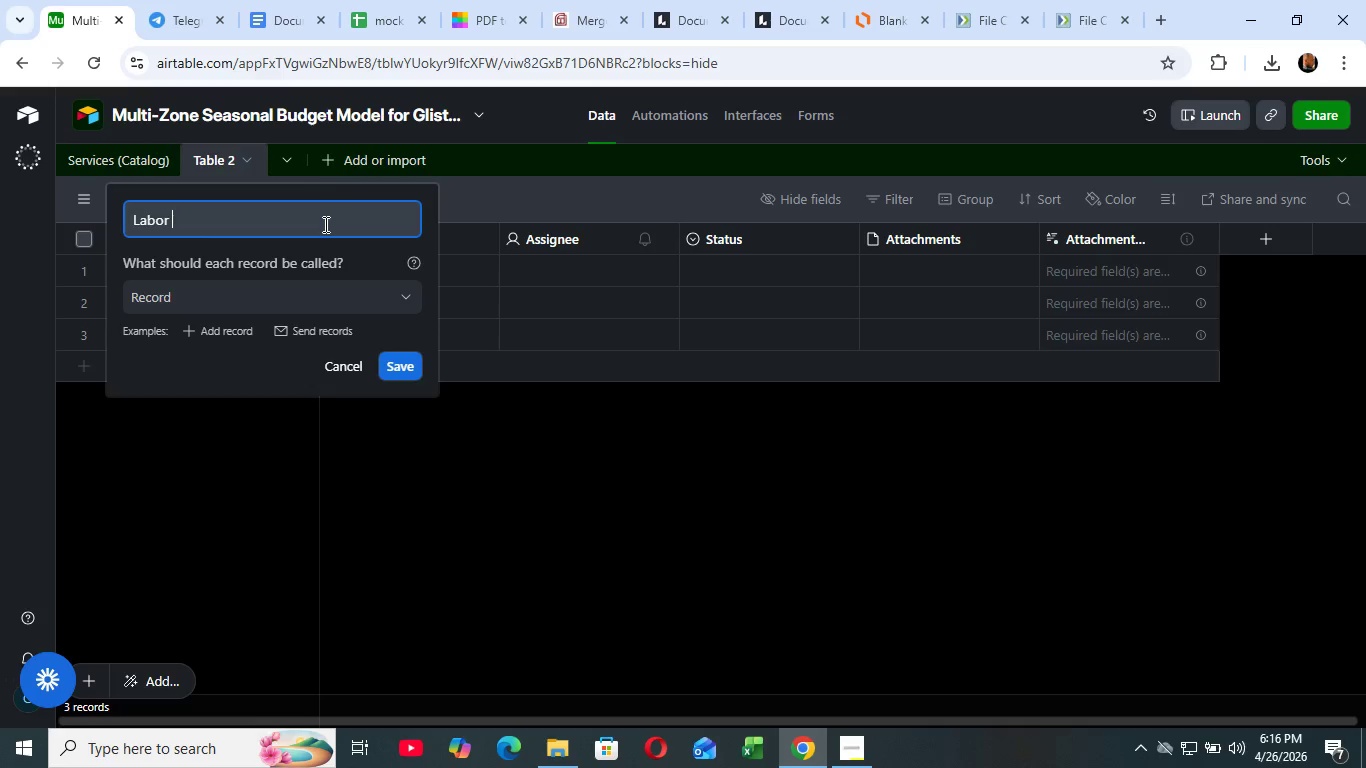 
type( & Equipment)
 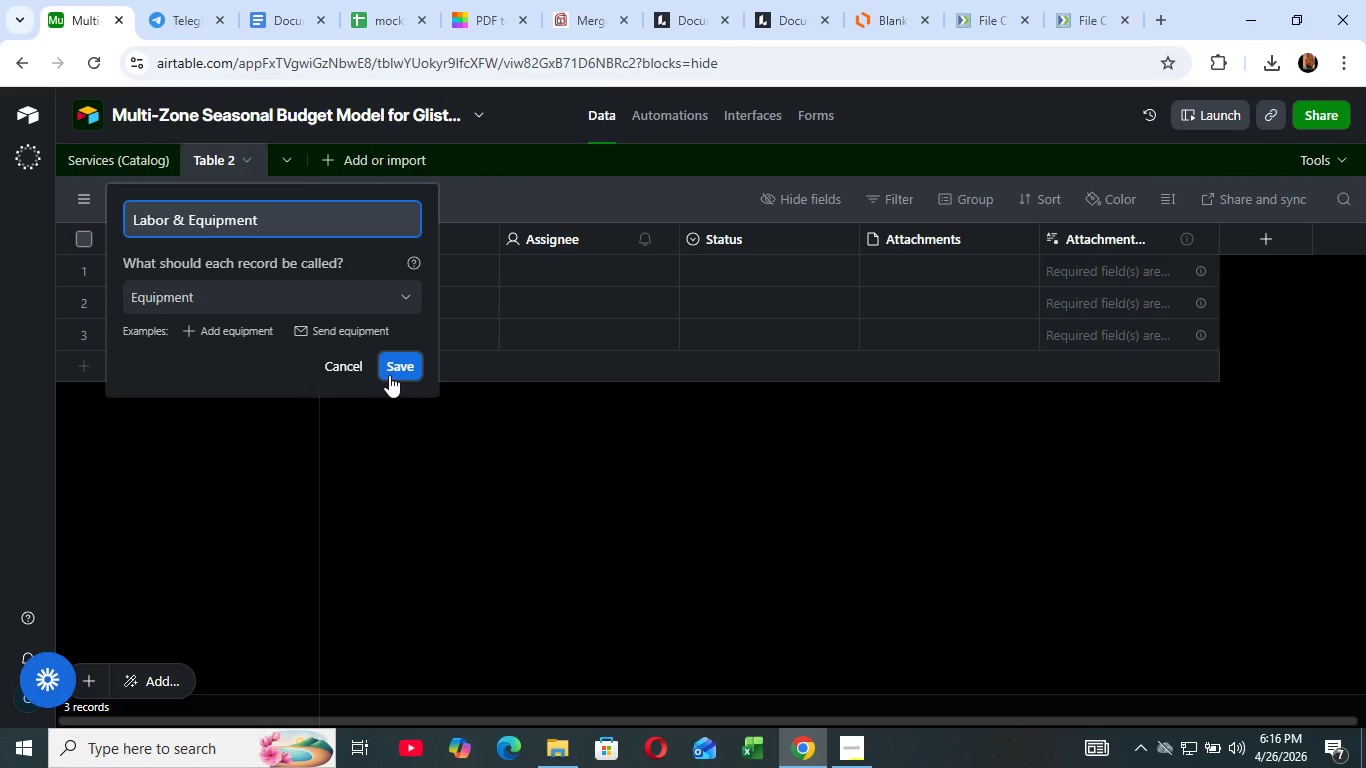 
left_click([390, 375])
 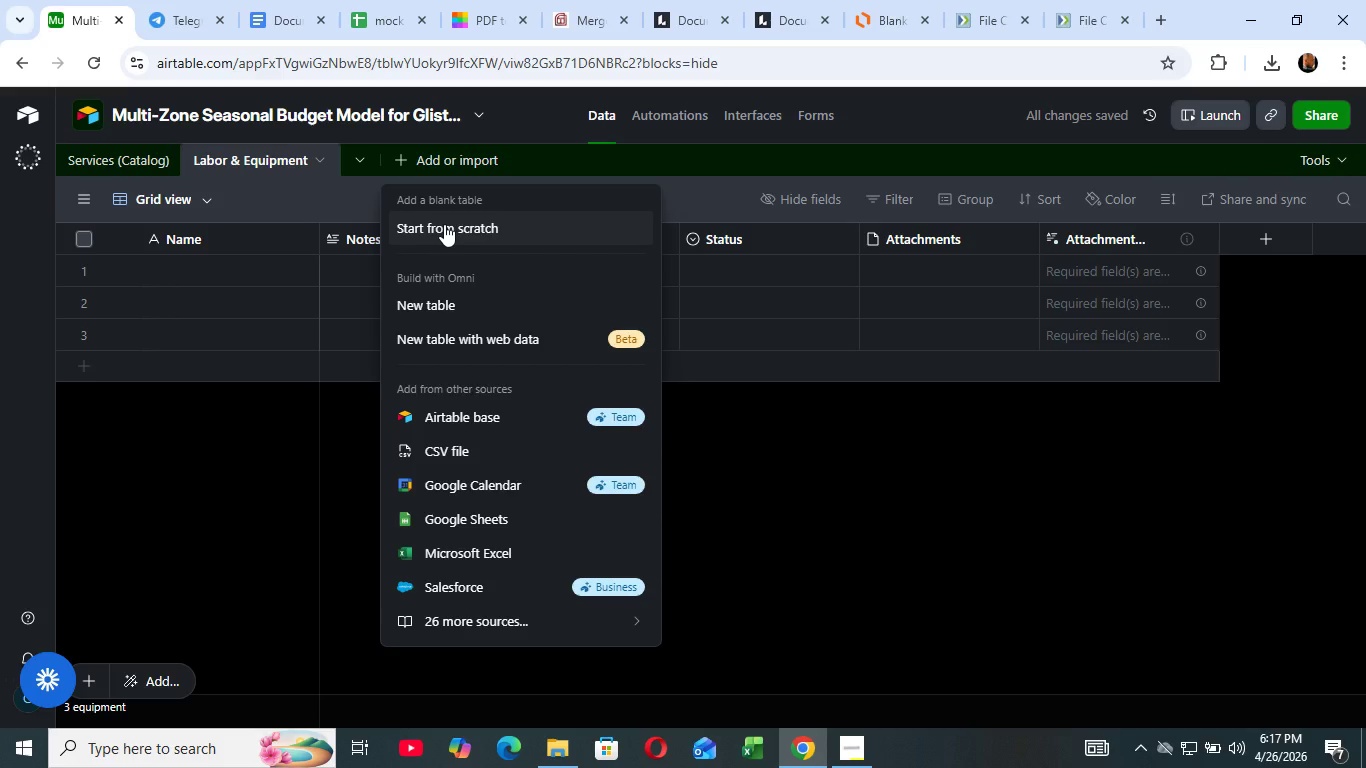 
wait(7.09)
 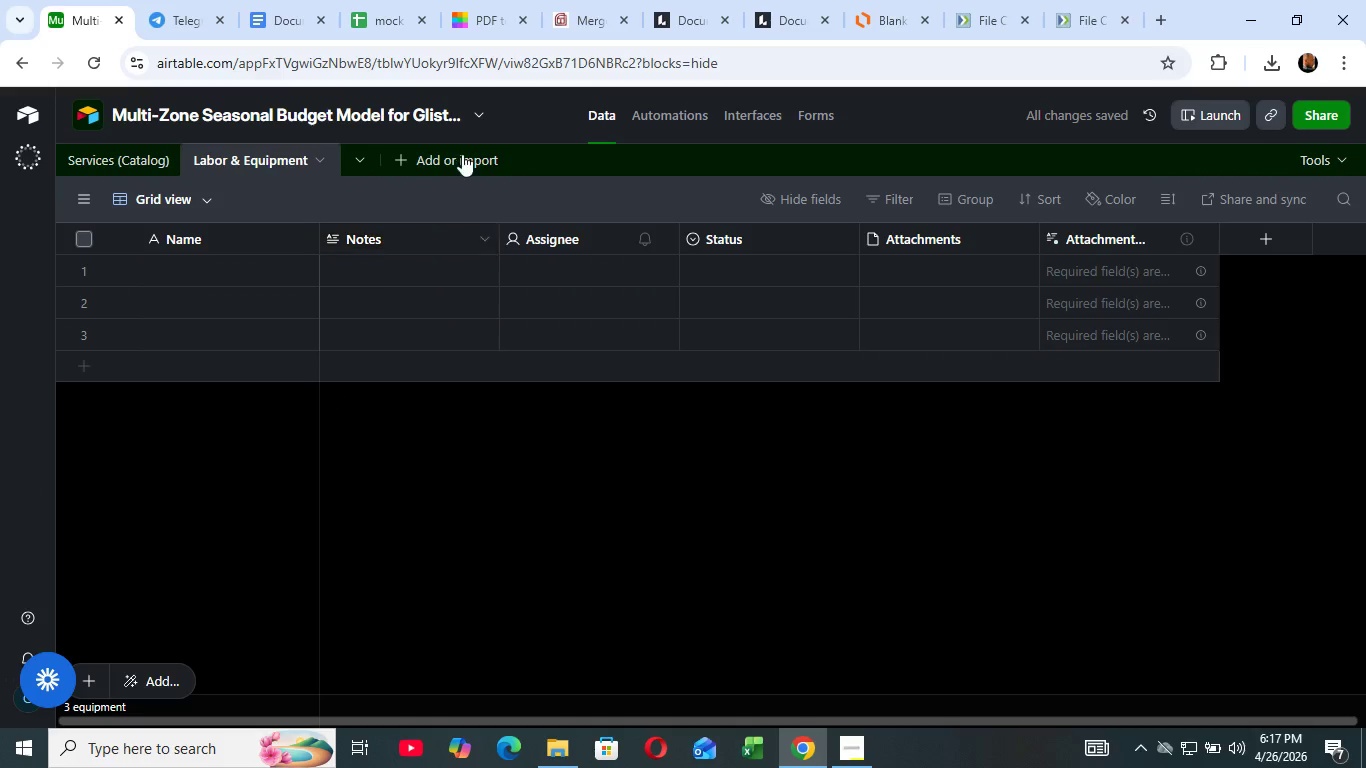 
left_click([444, 224])
 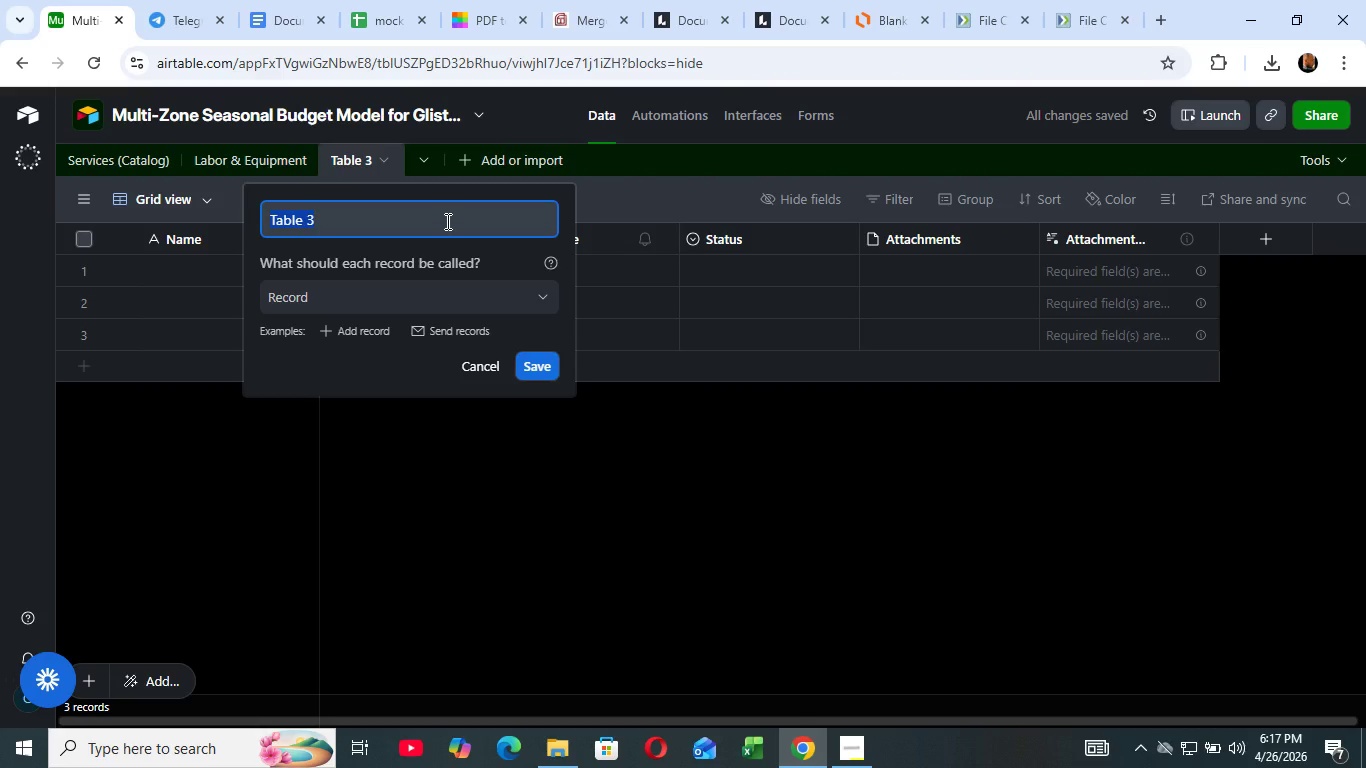 
wait(5.44)
 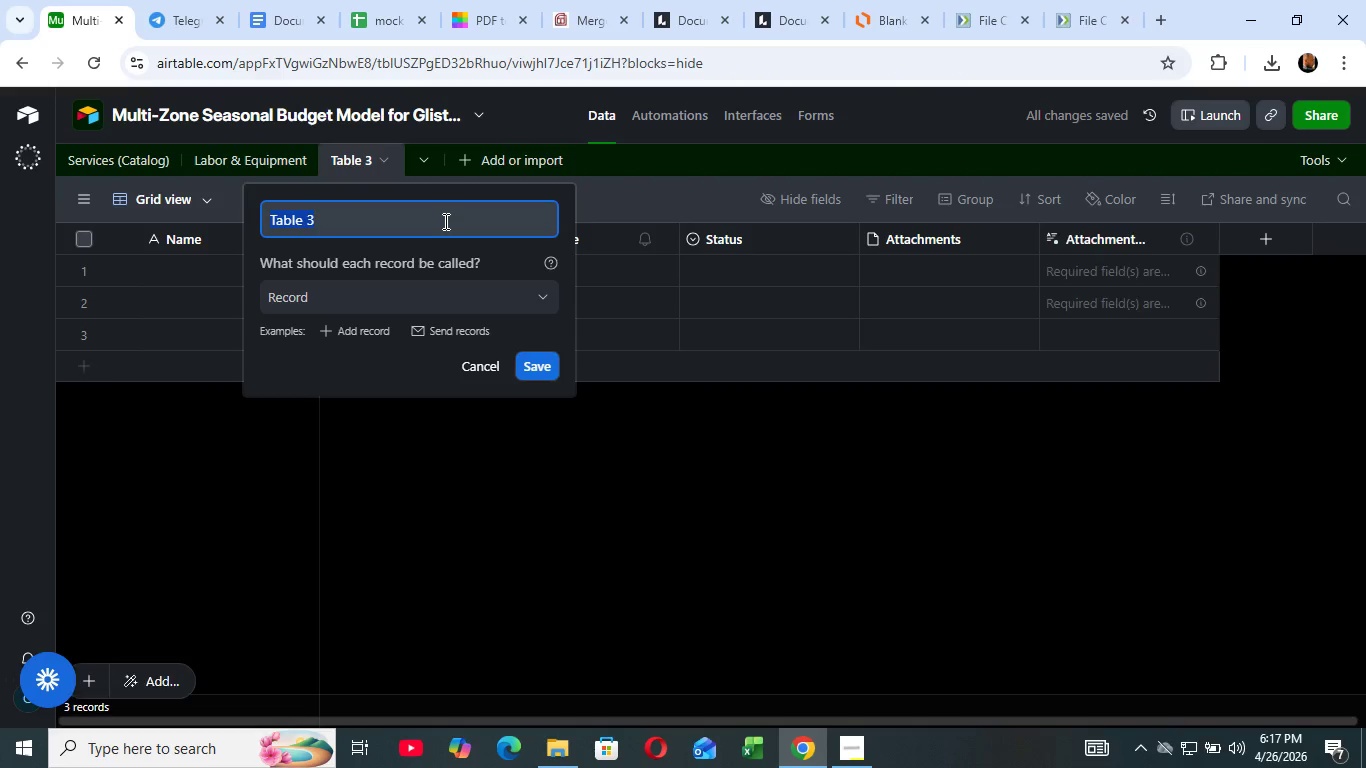 
key(Backspace)
type(Travel Zones)
 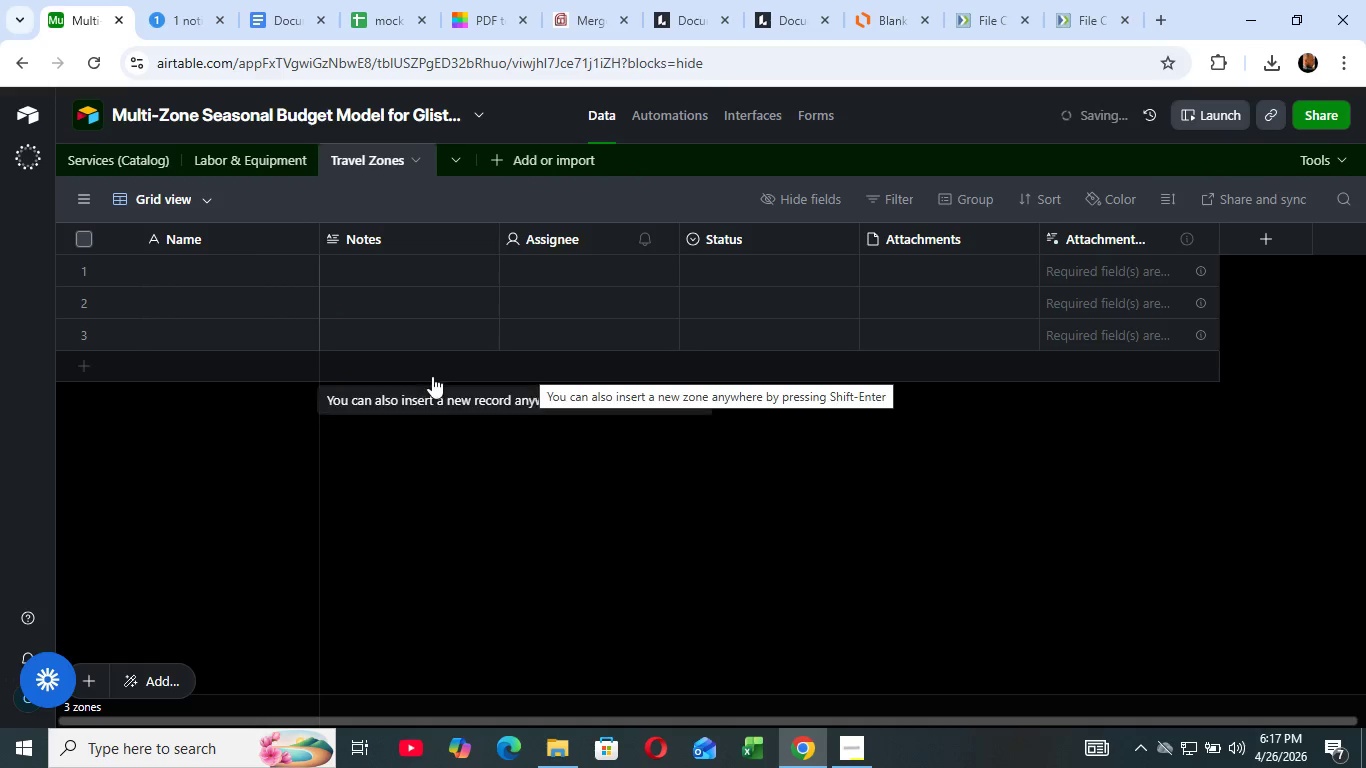 
wait(16.12)
 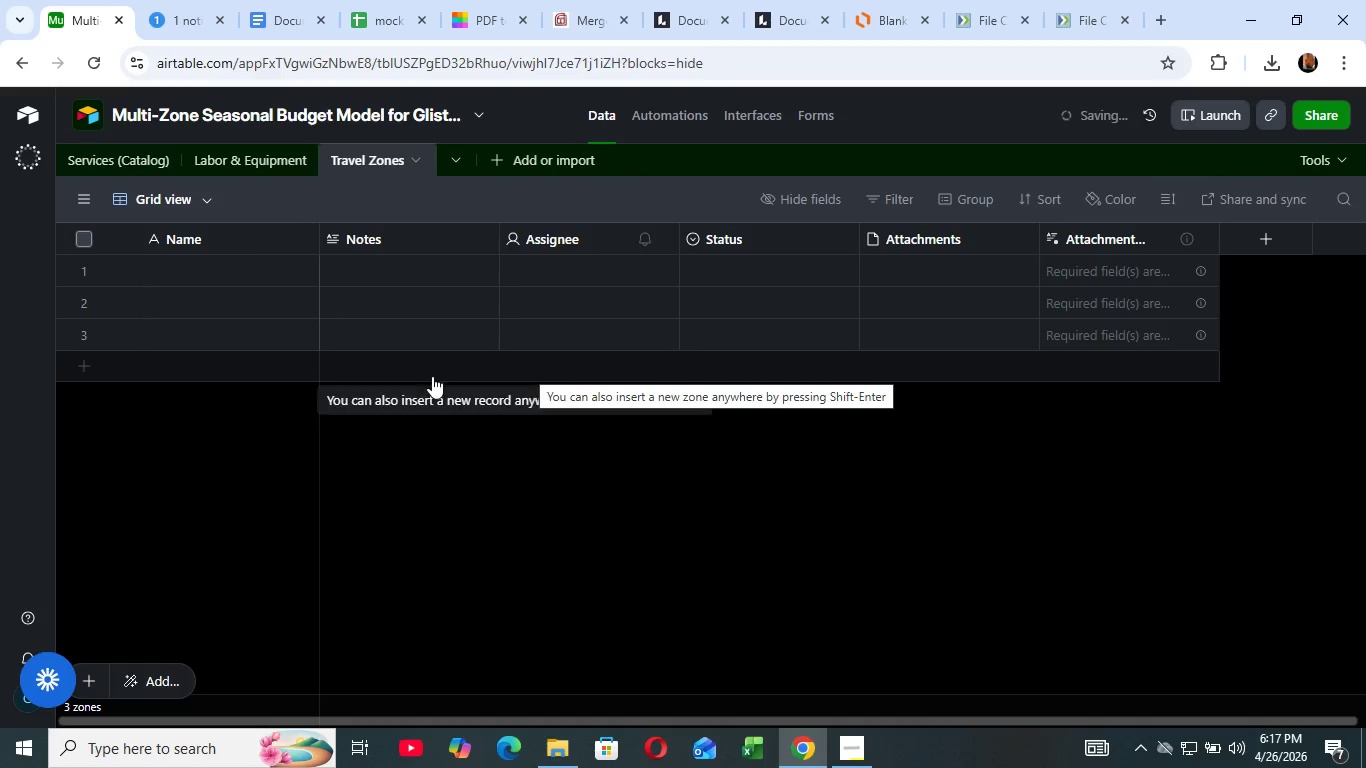 
left_click([580, 151])
 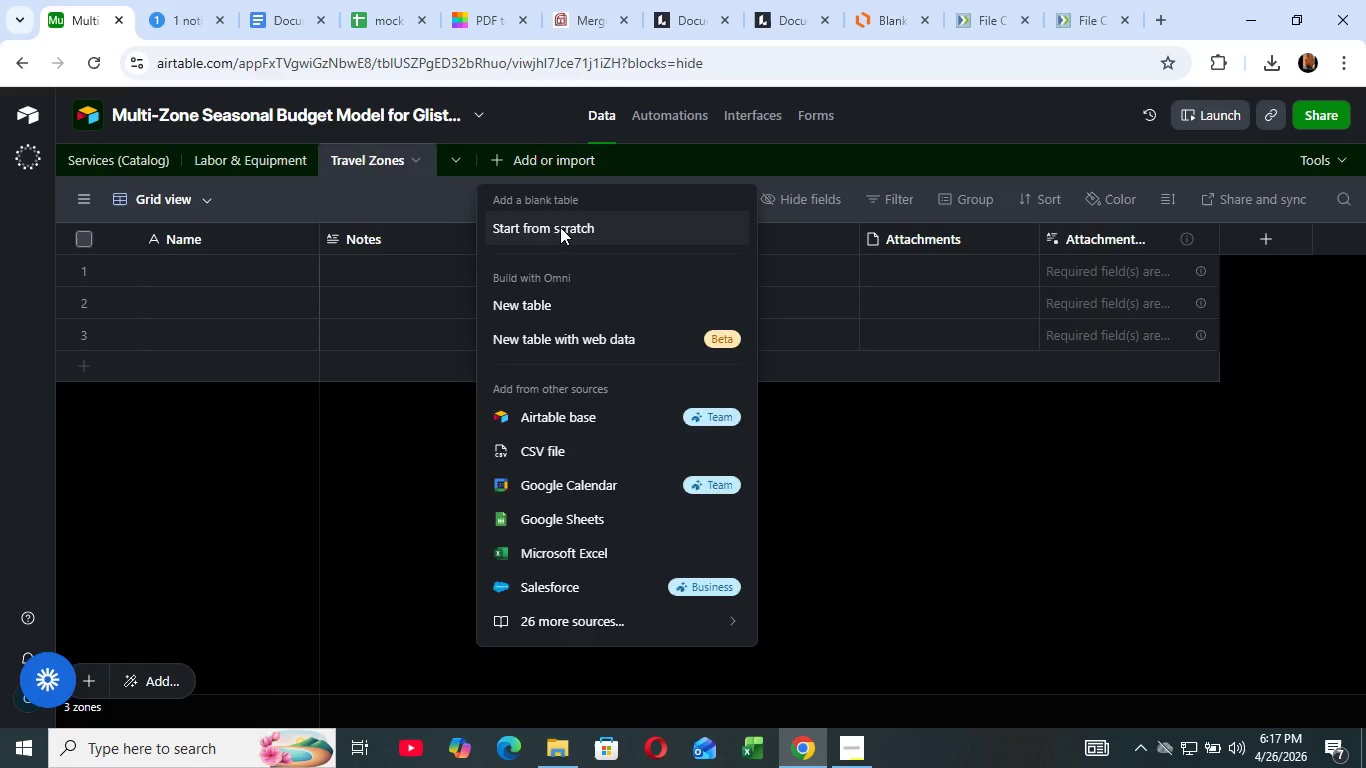 
left_click([560, 228])
 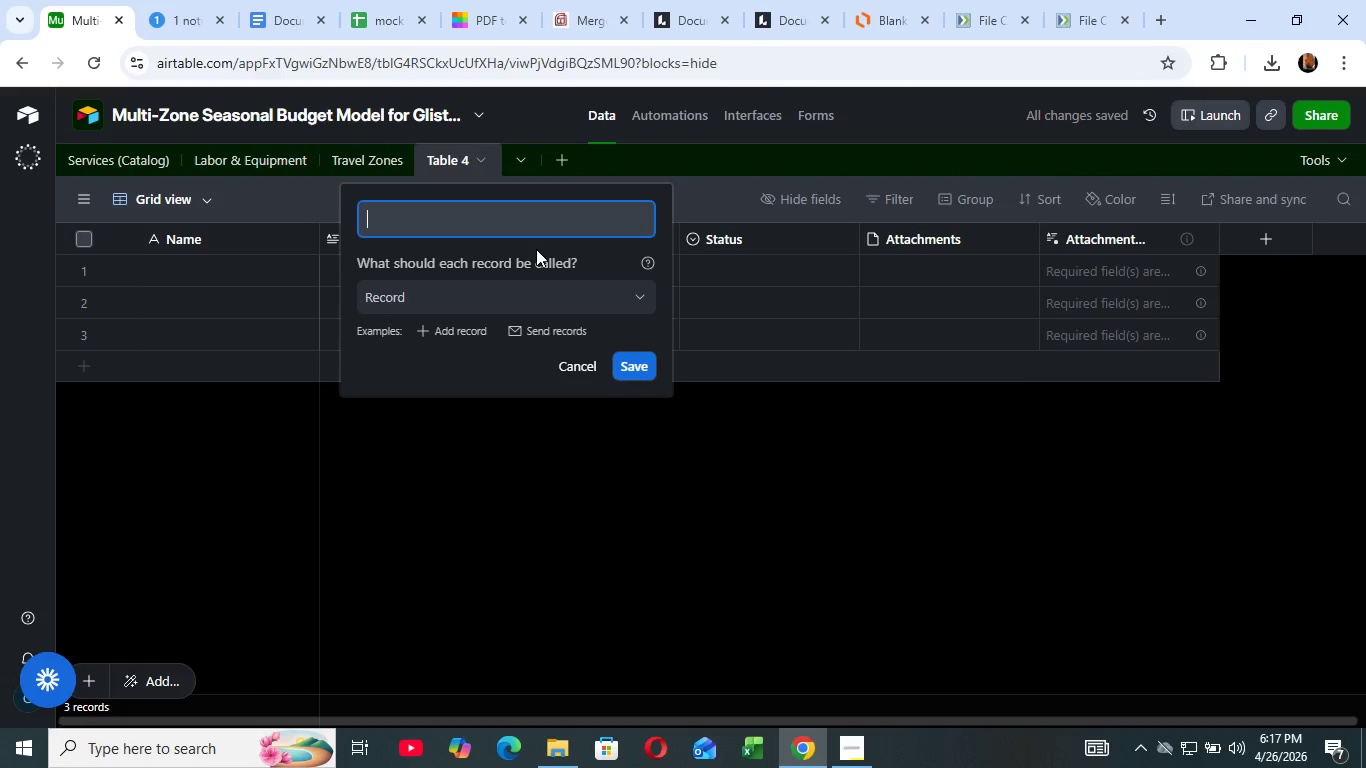 
key(Backspace)
type(JOB FOren)
 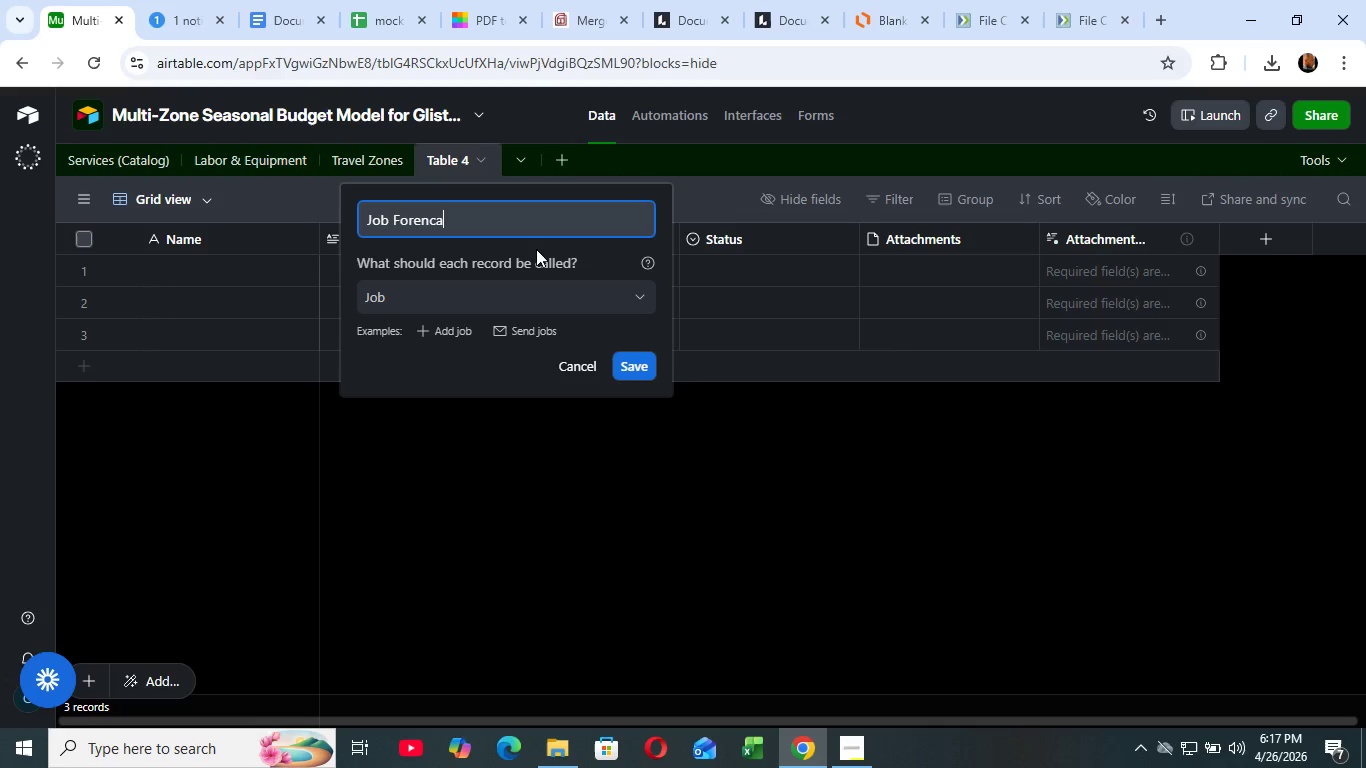 
type(casts)
 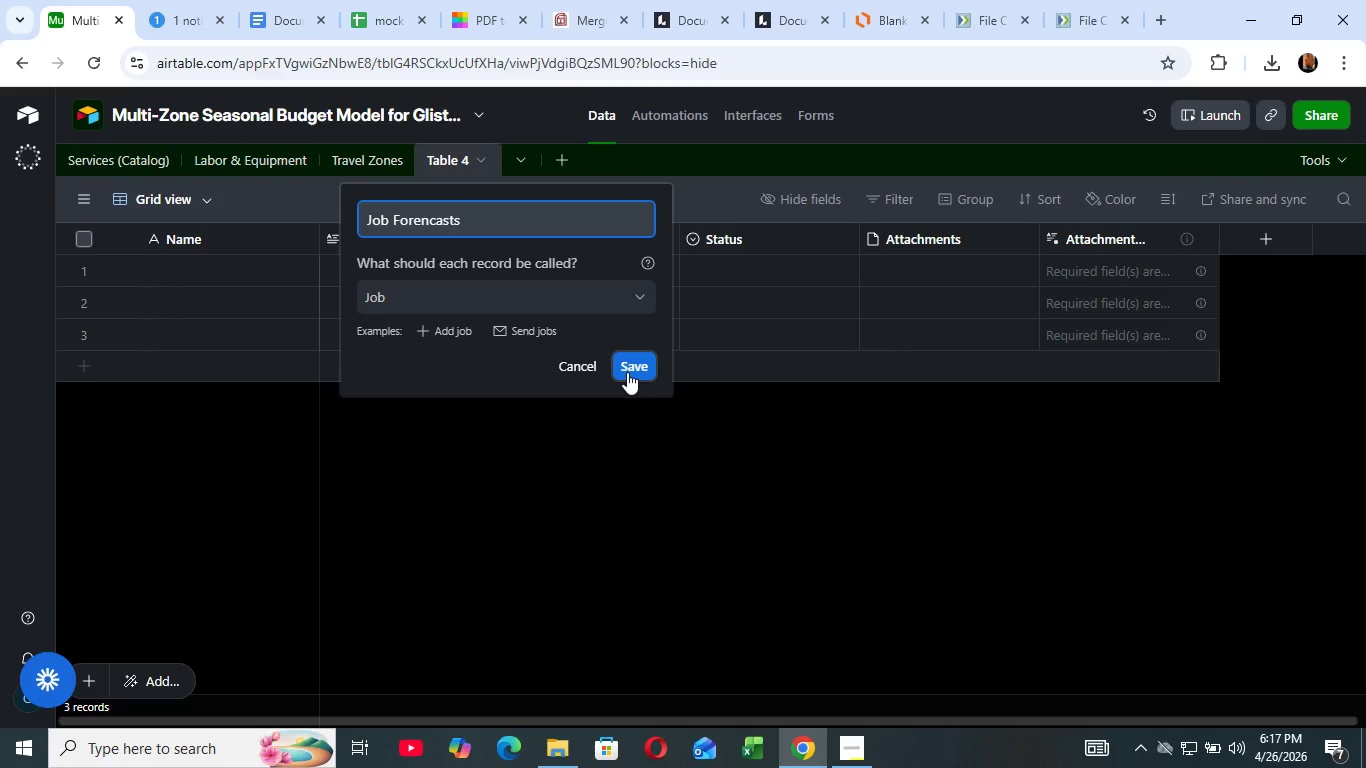 
left_click([628, 371])
 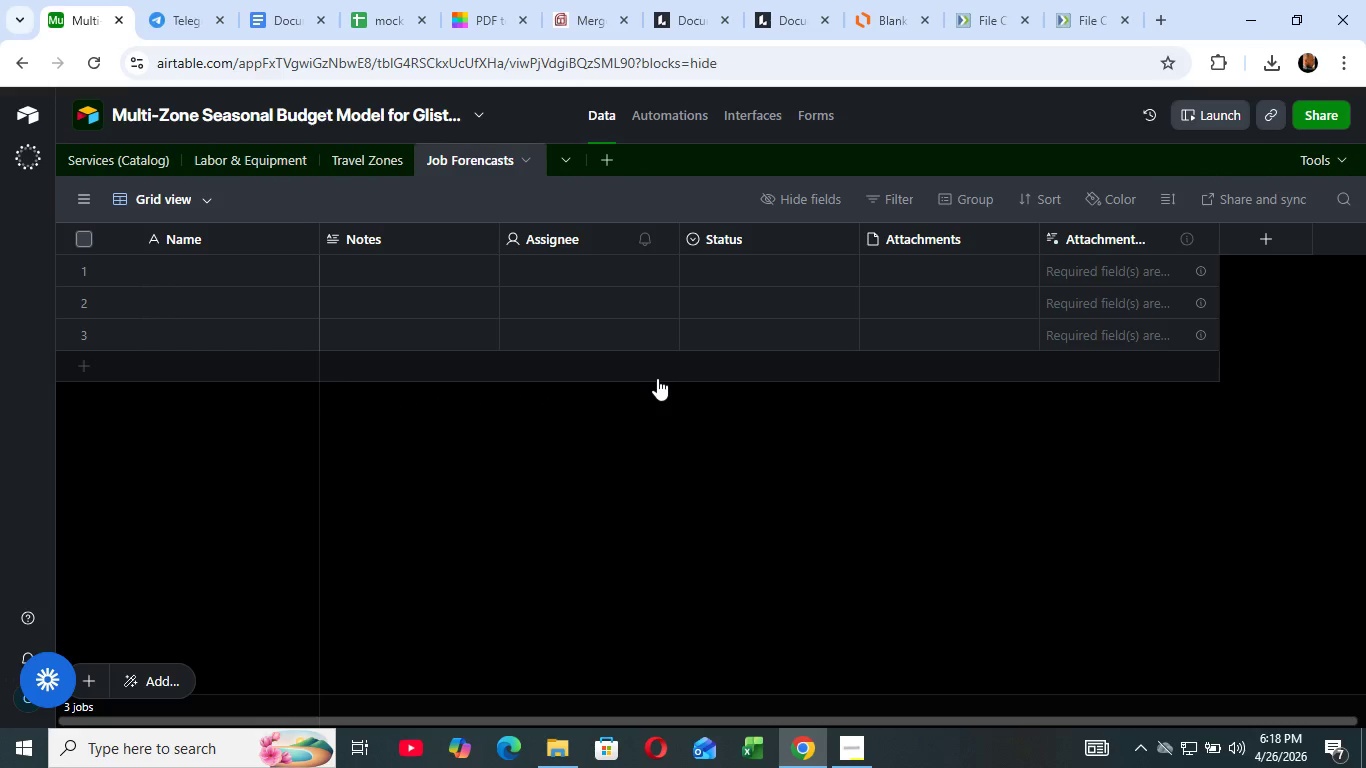 
wait(19.97)
 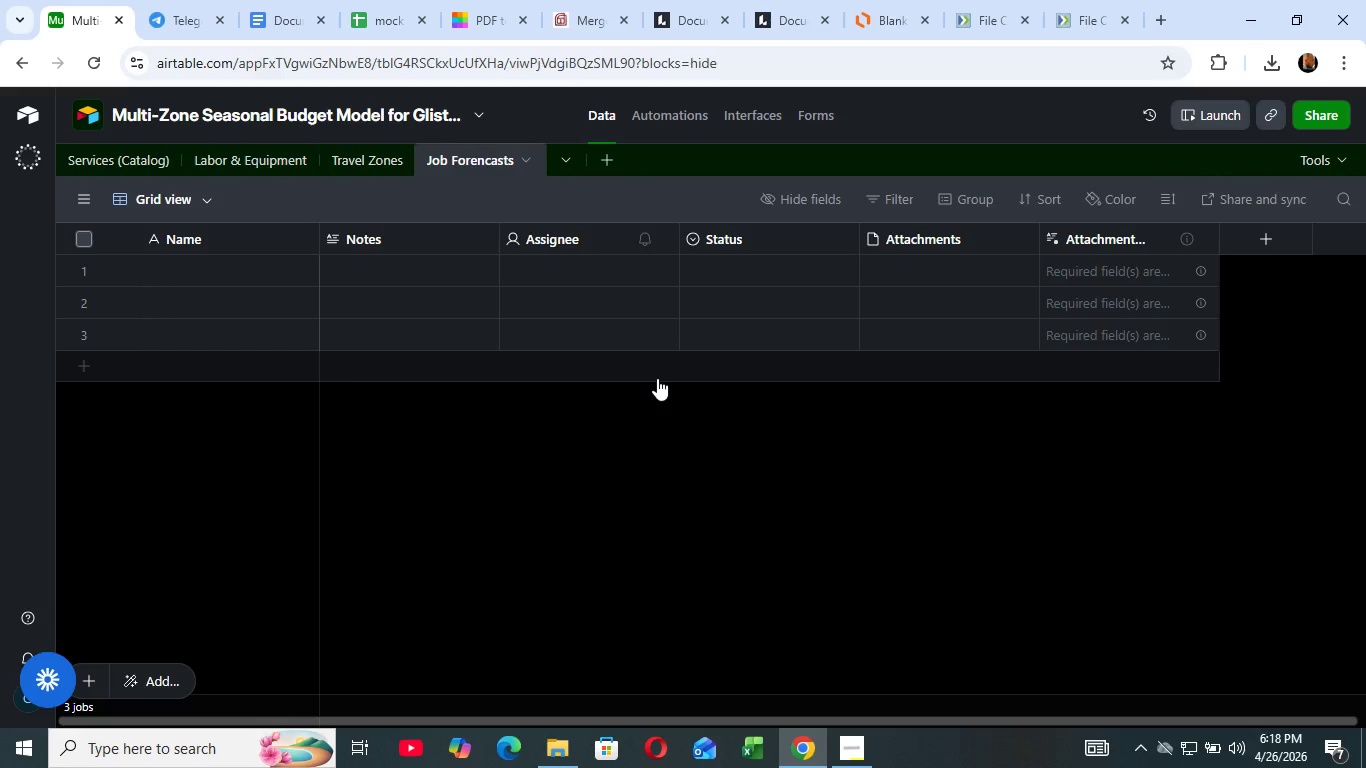 
scroll: coordinate [444, 447], scroll_direction: down, amount: 3.0
 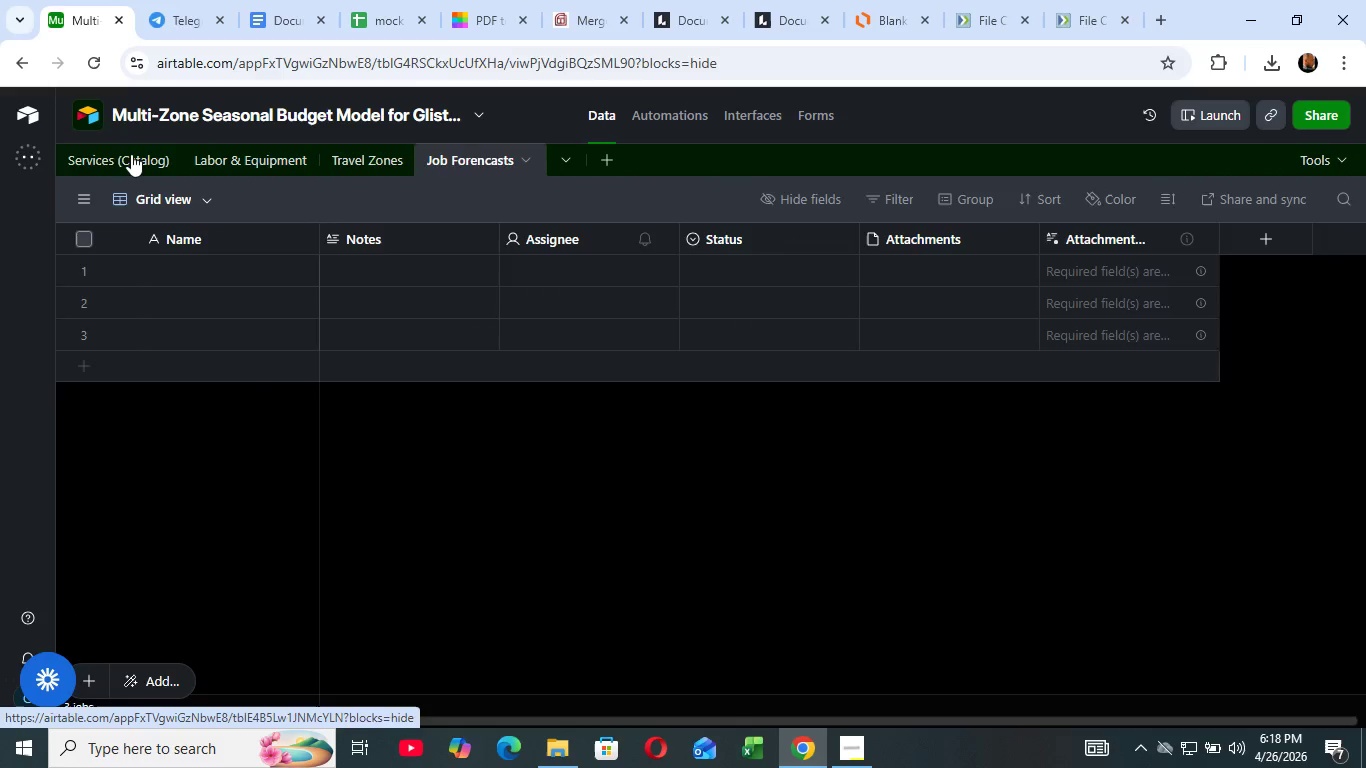 
left_click([131, 154])
 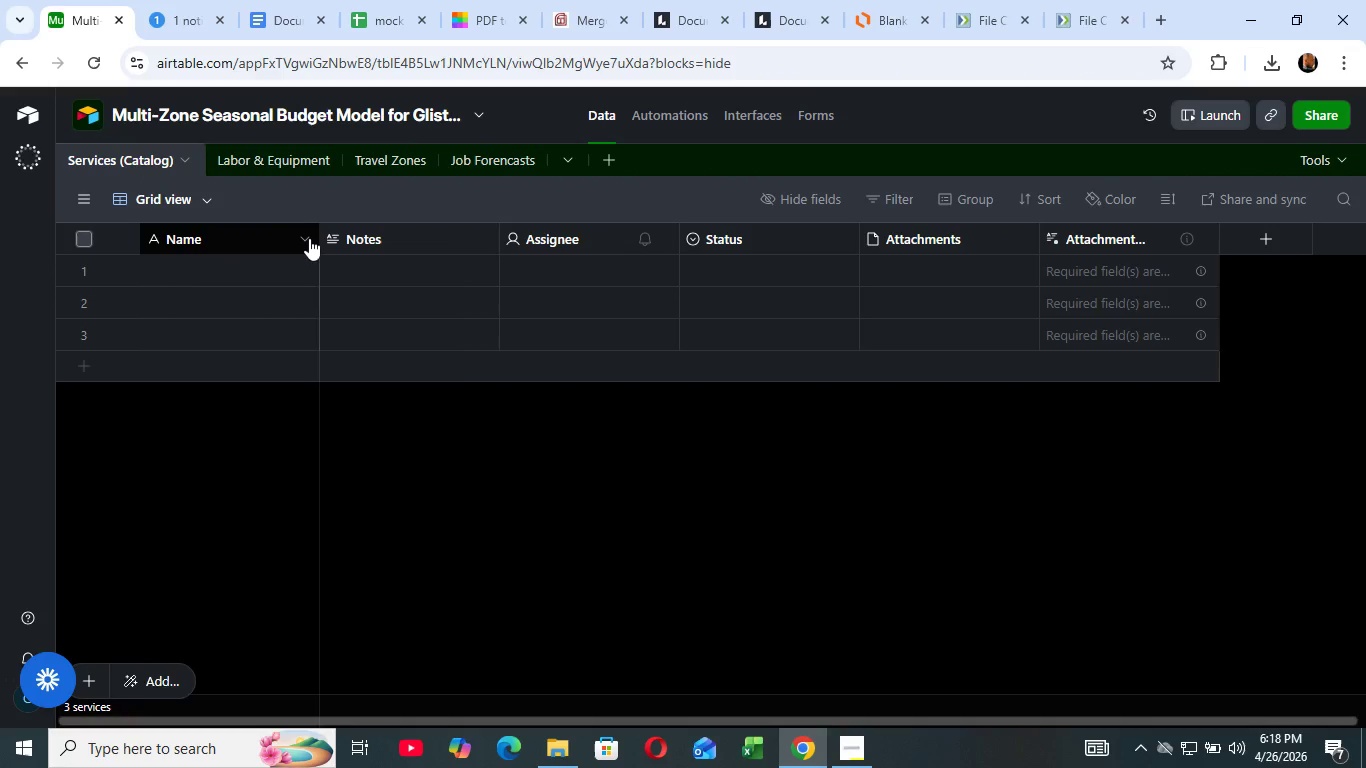 
left_click([308, 238])
 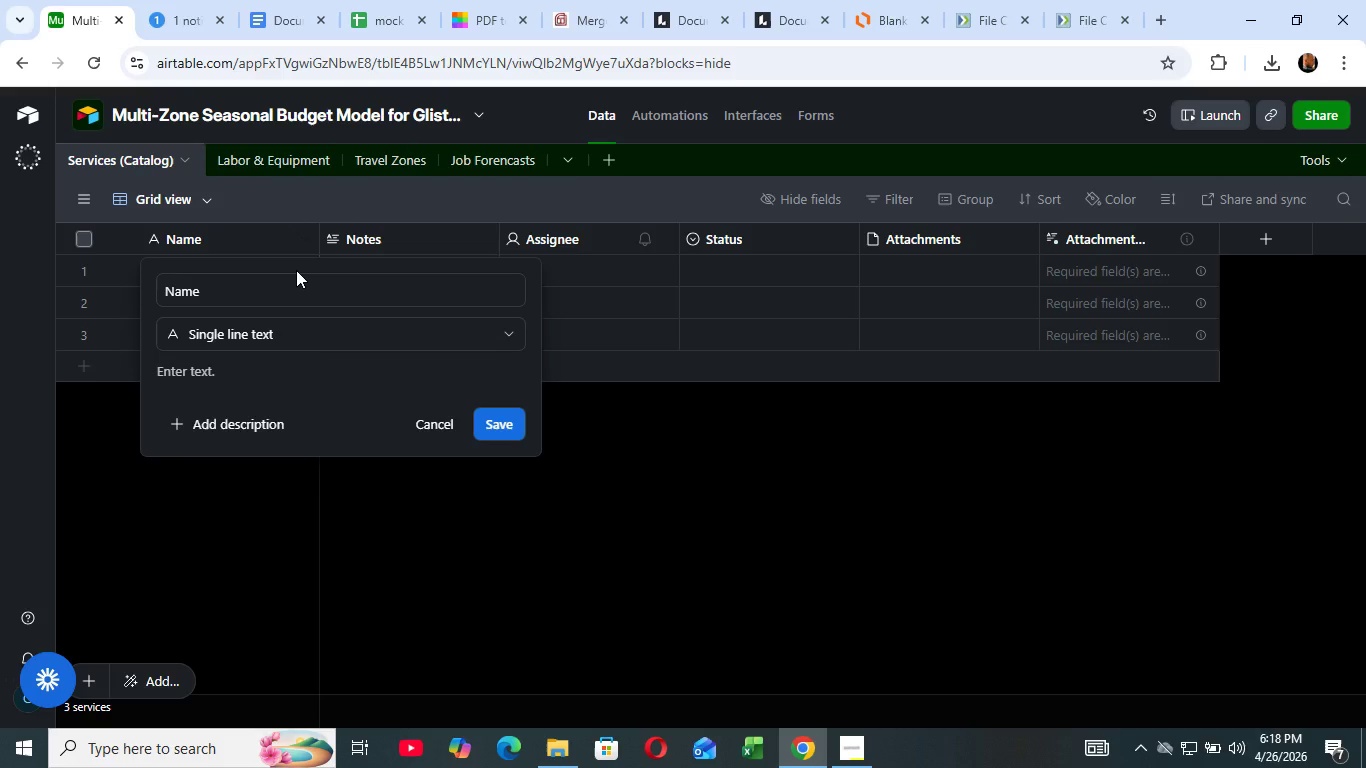 
wait(10.06)
 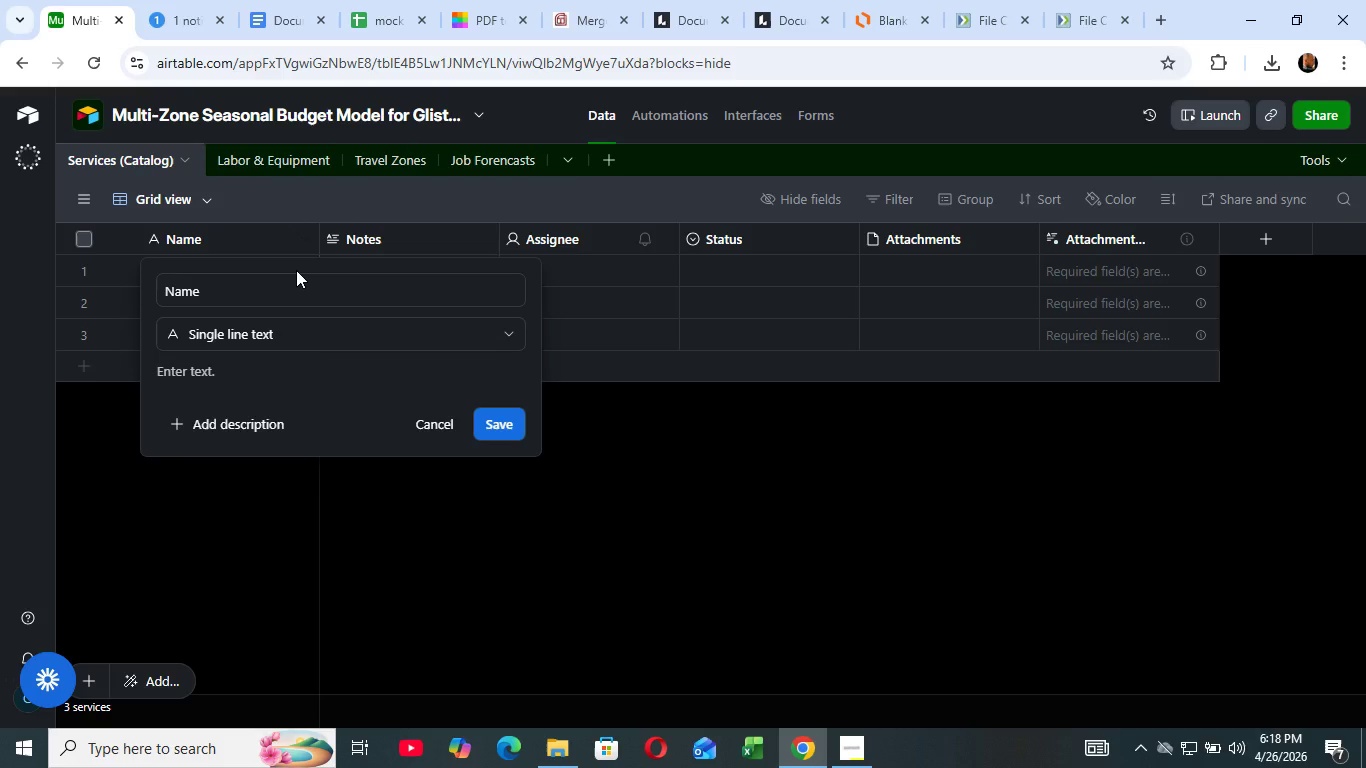 
type(Se)
 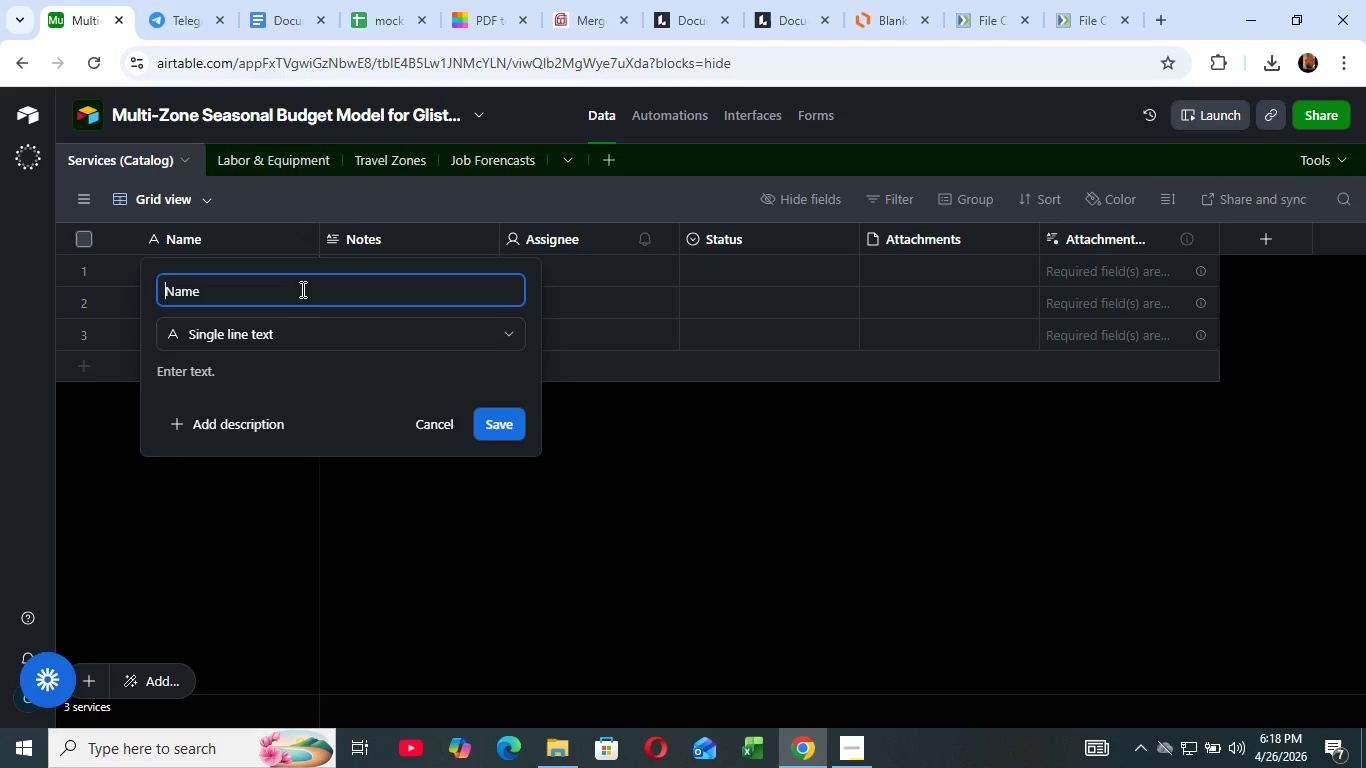 
key(Control+ArrowLeft)
 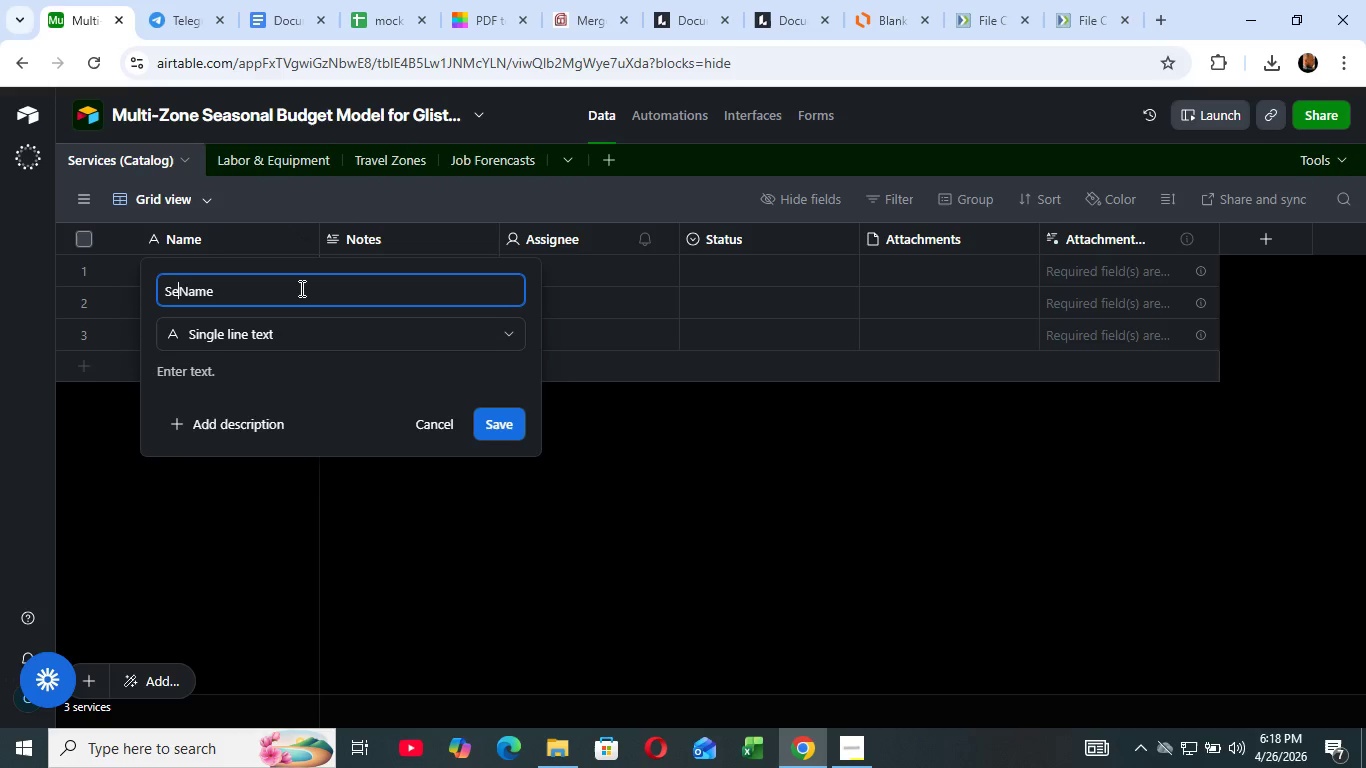 
key(Control+Shift+ShiftLeft)
 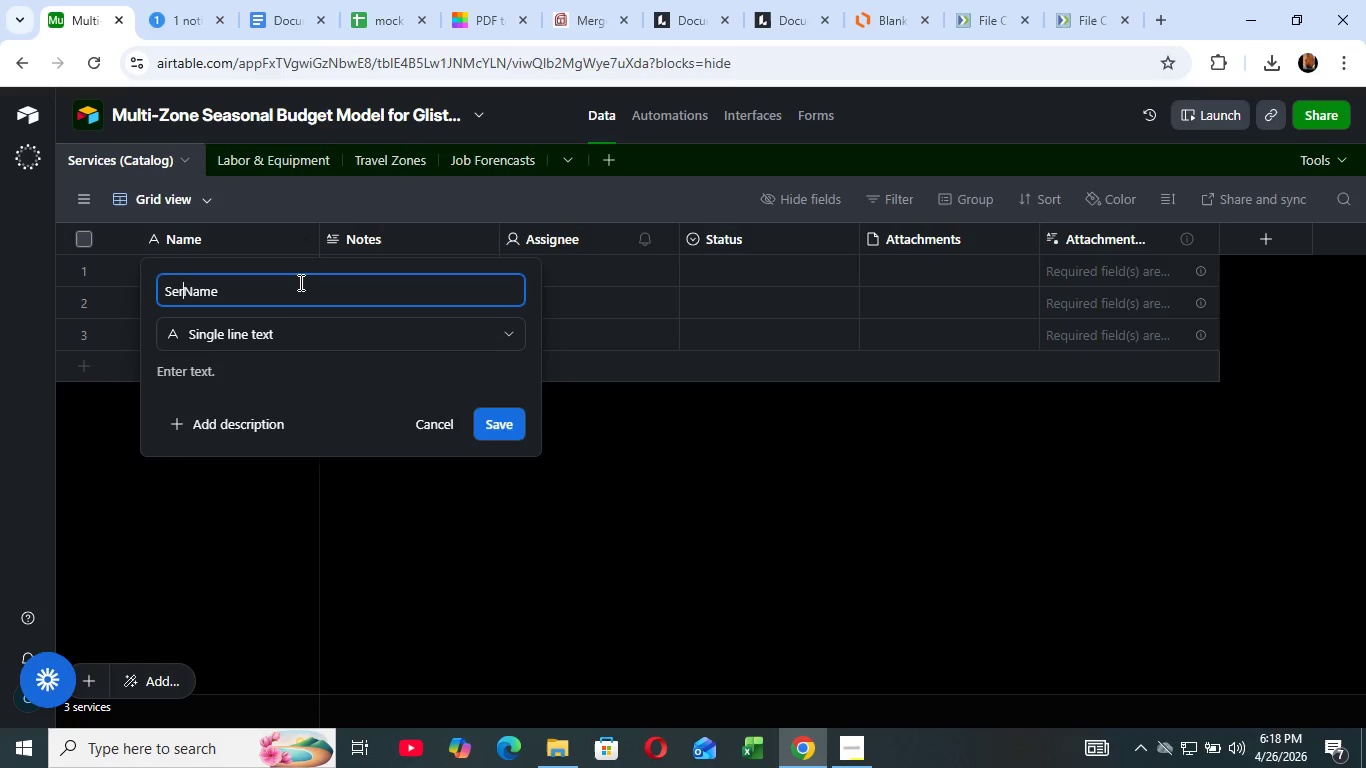 
key(Control+Shift+S)
 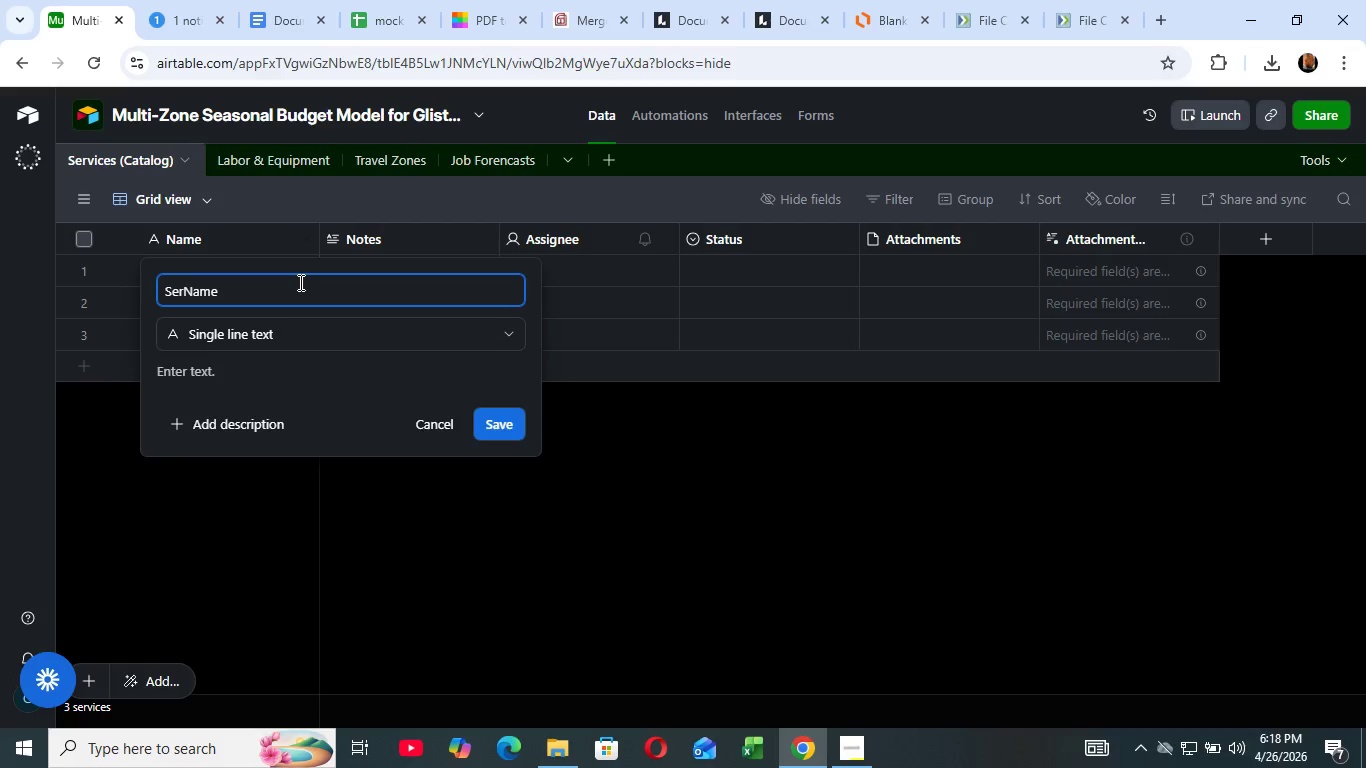 
key(Control+E)
 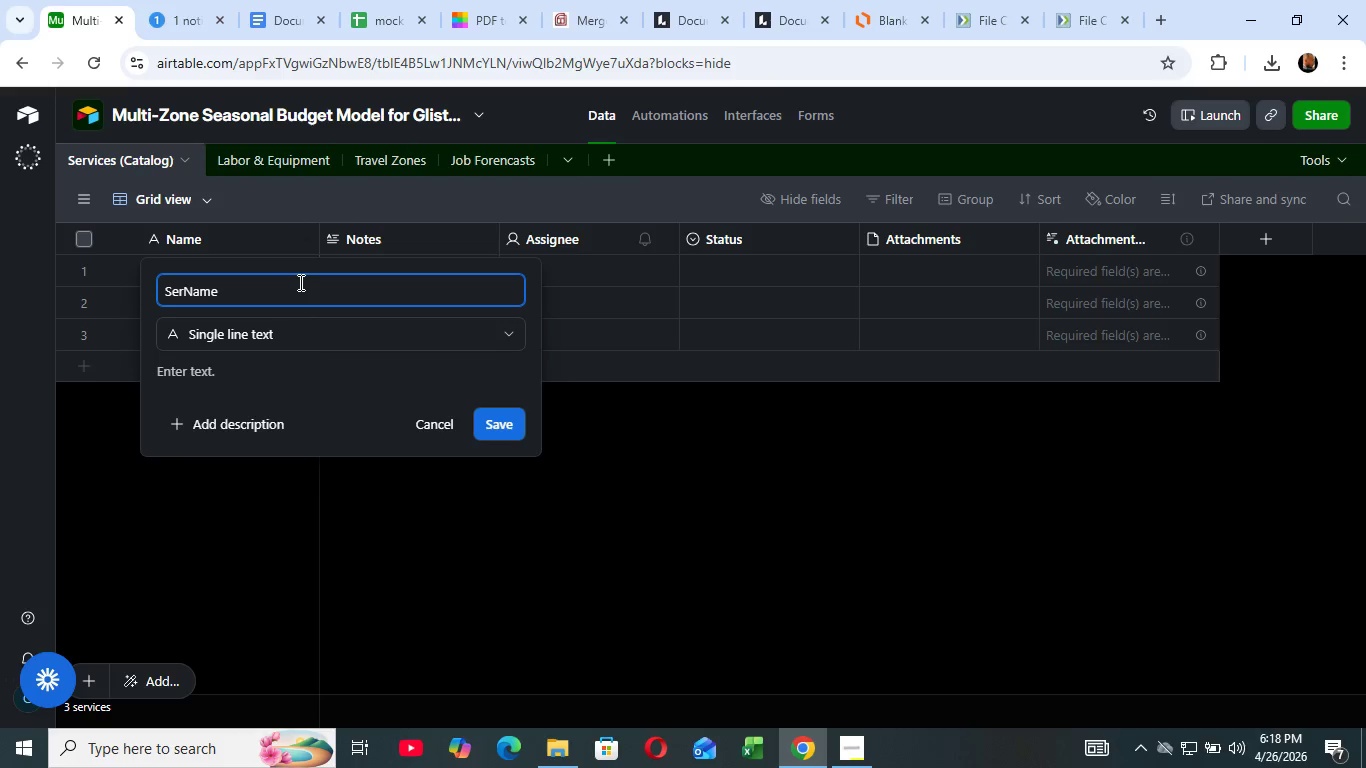 
key(Control+R)
 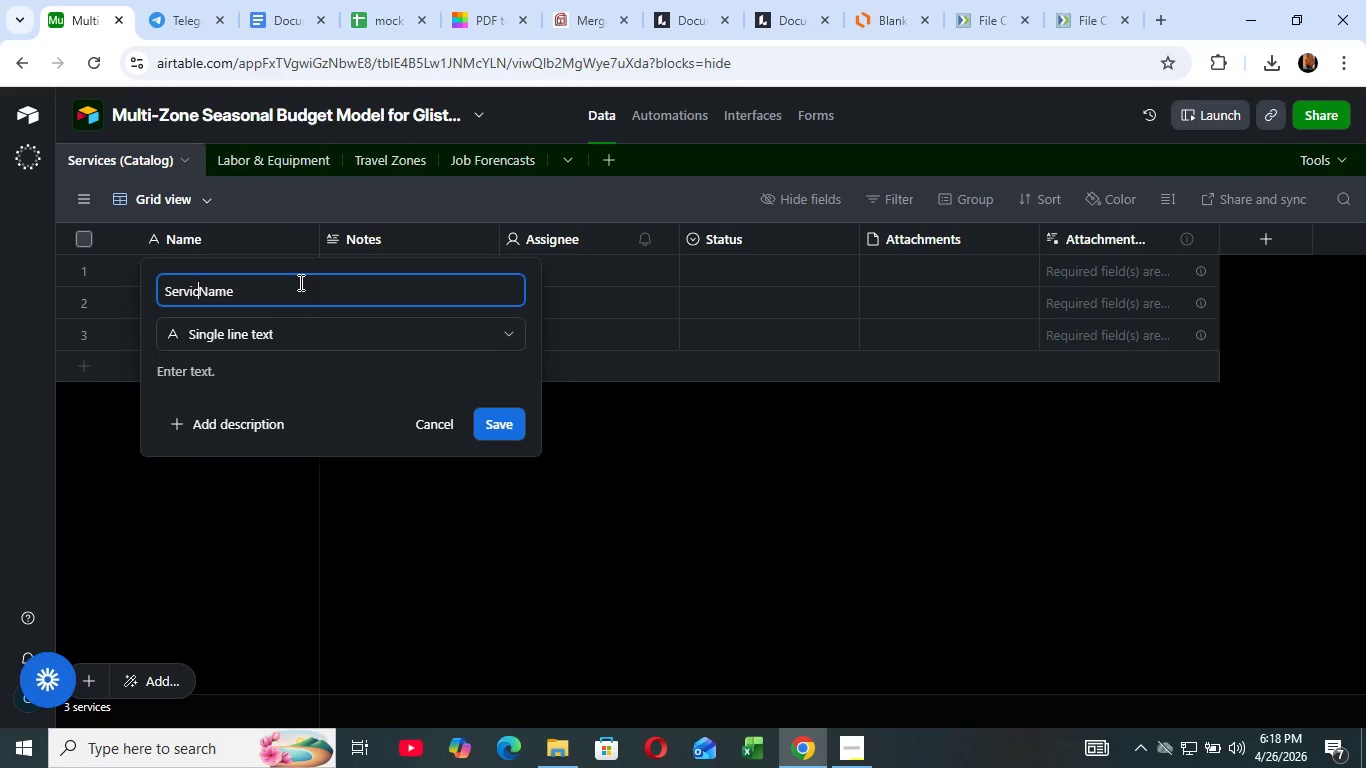 
type(vice )
 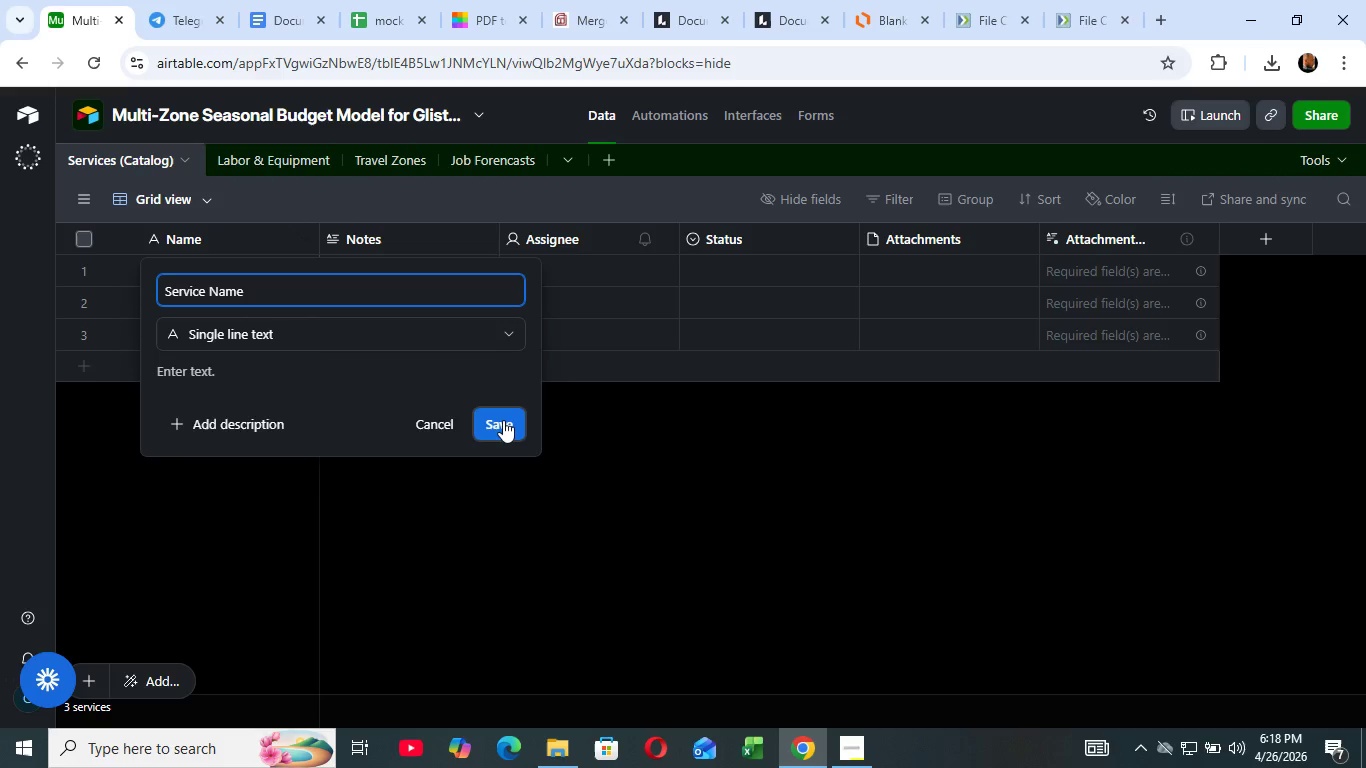 
wait(10.5)
 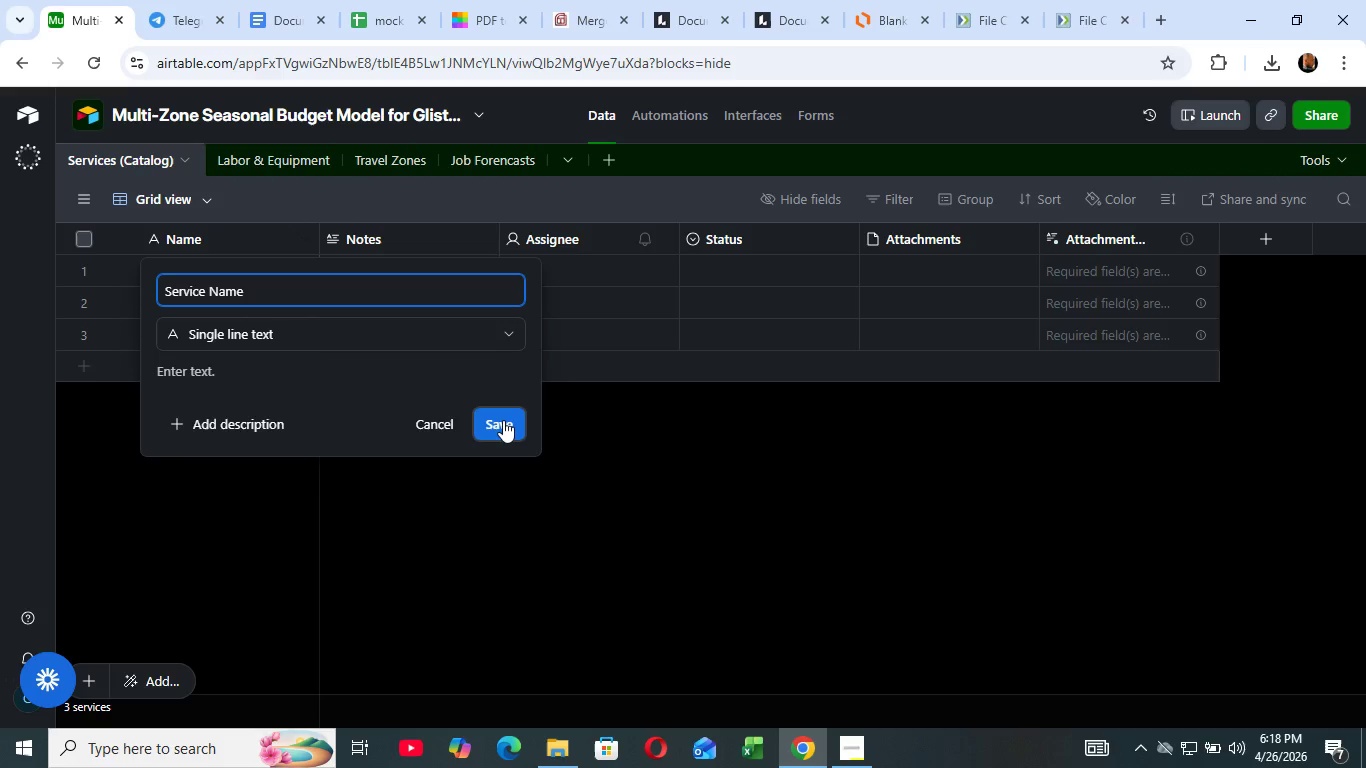 
left_click([478, 239])
 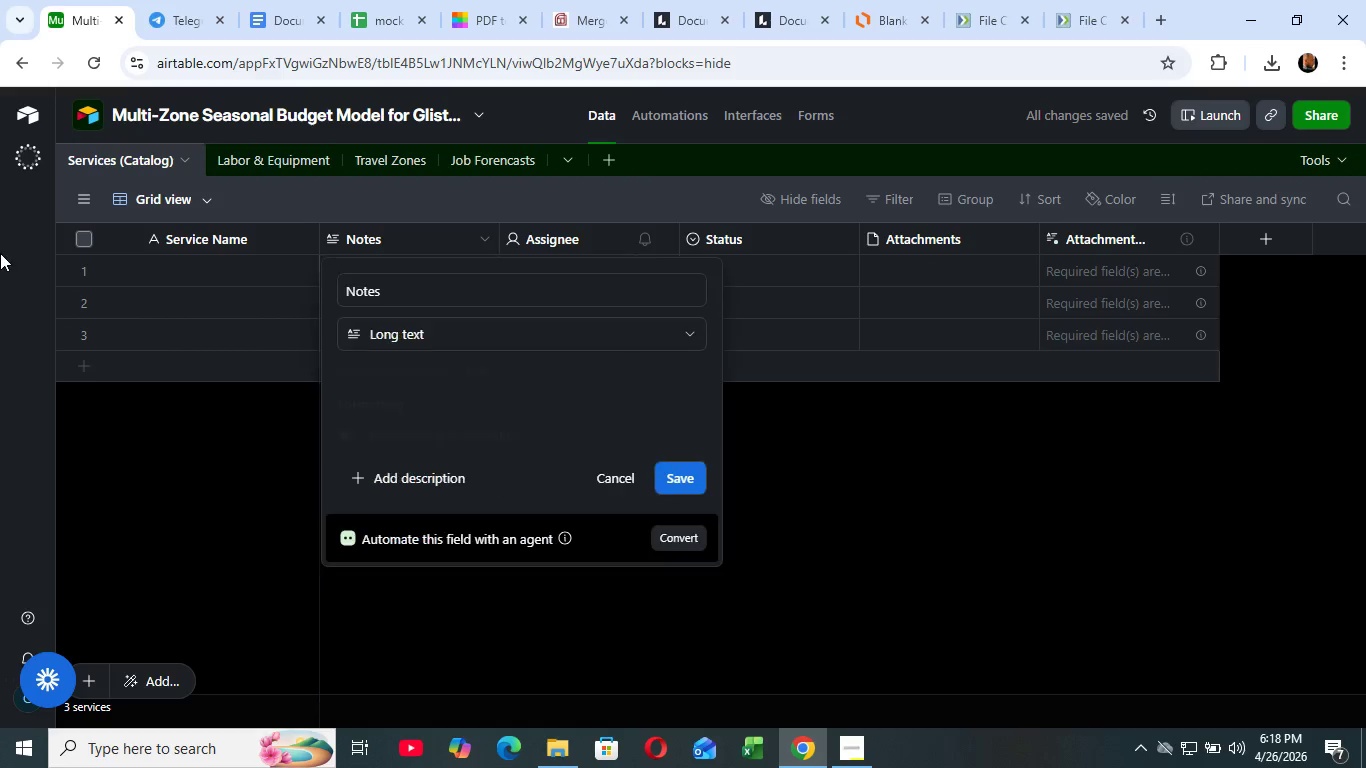 
left_click([455, 281])
 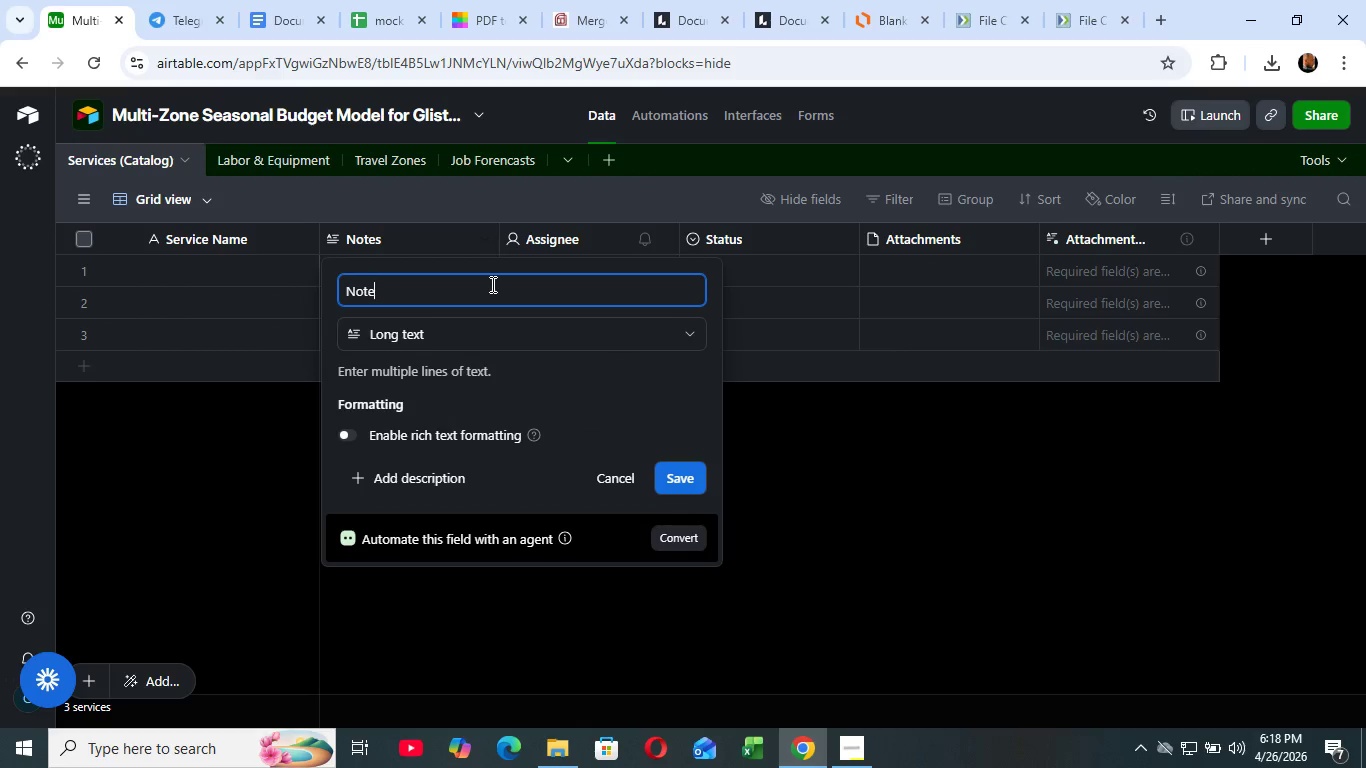 
key(Backspace)
 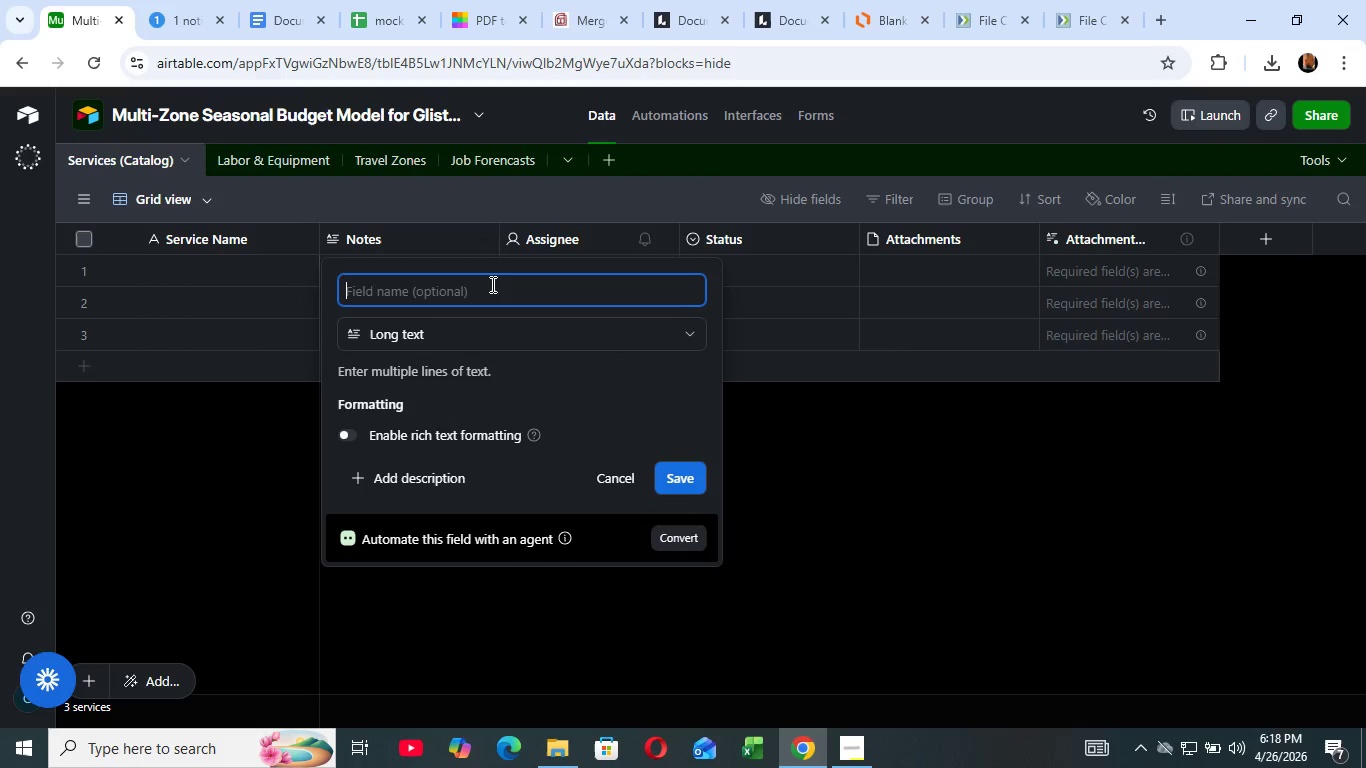 
key(Backspace)
 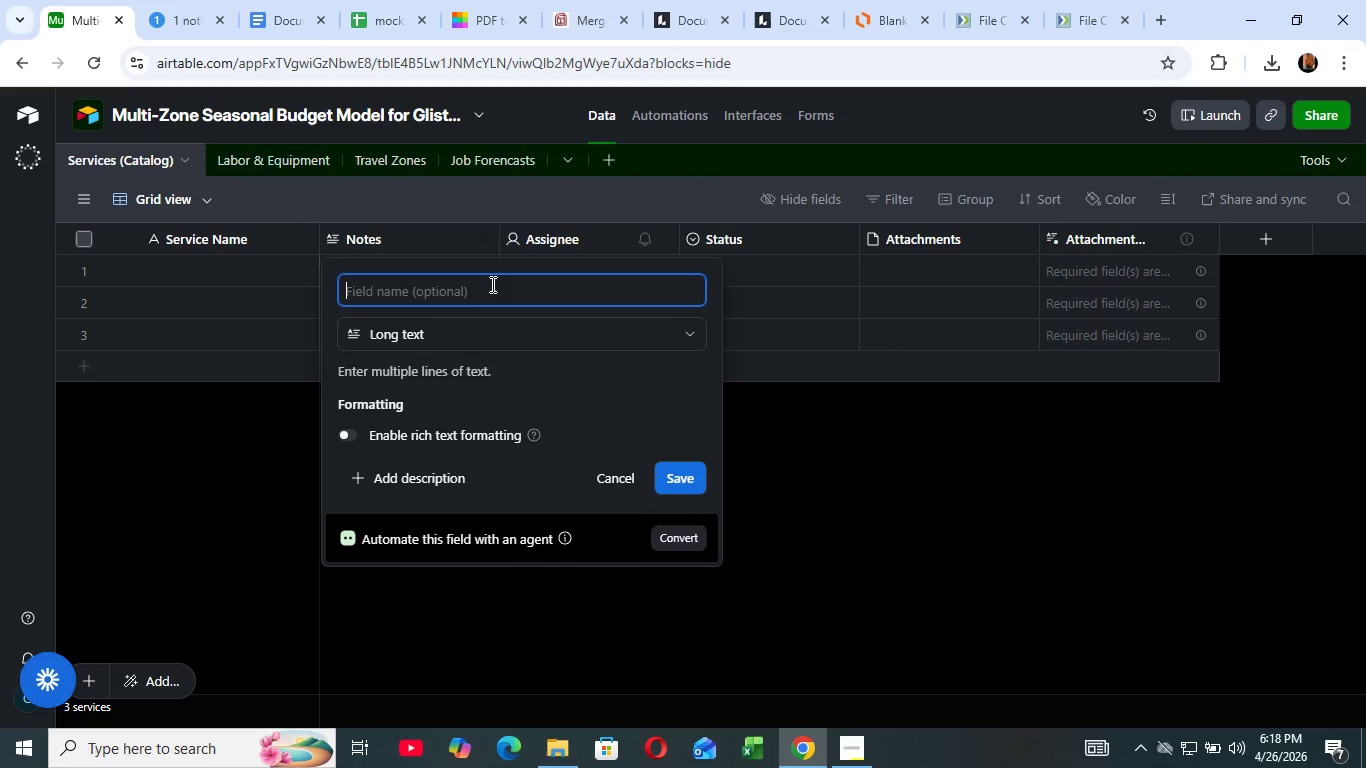 
key(Backspace)
 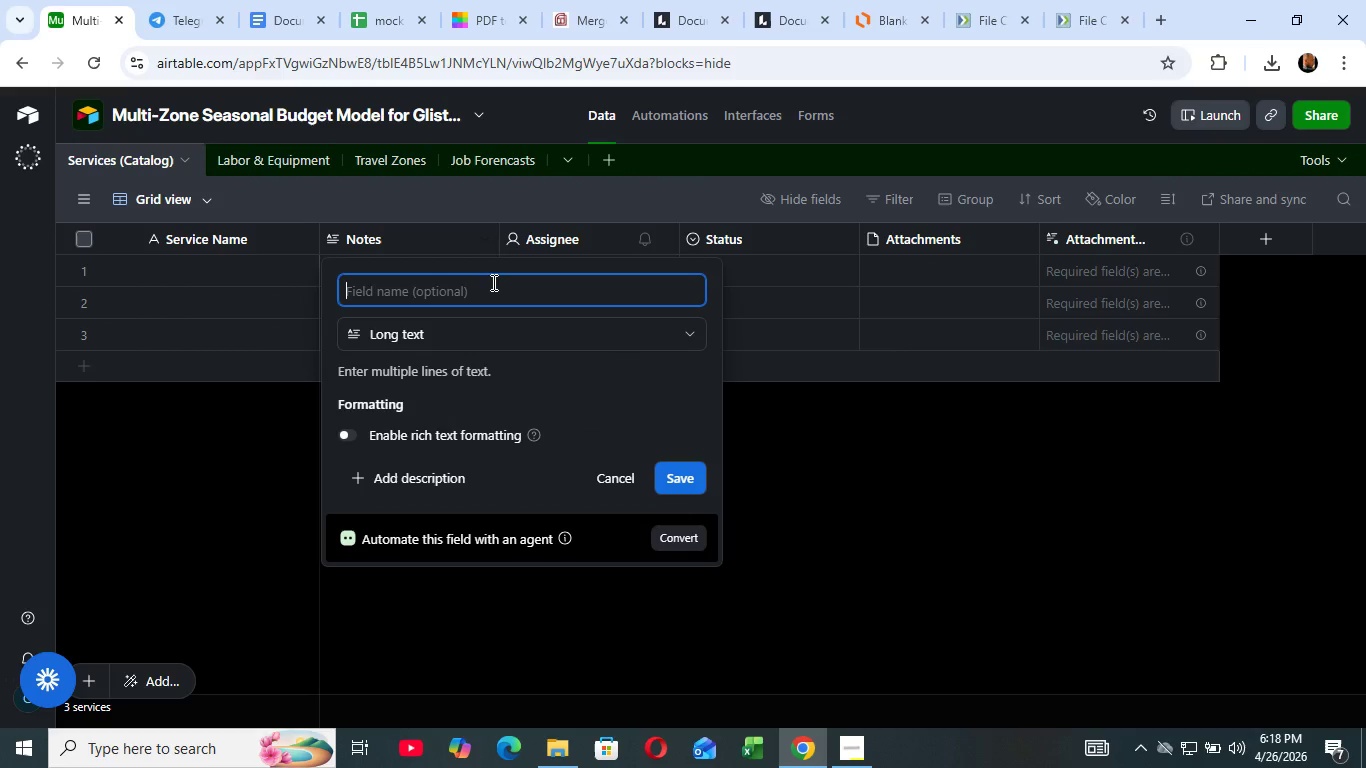 
key(Backspace)
 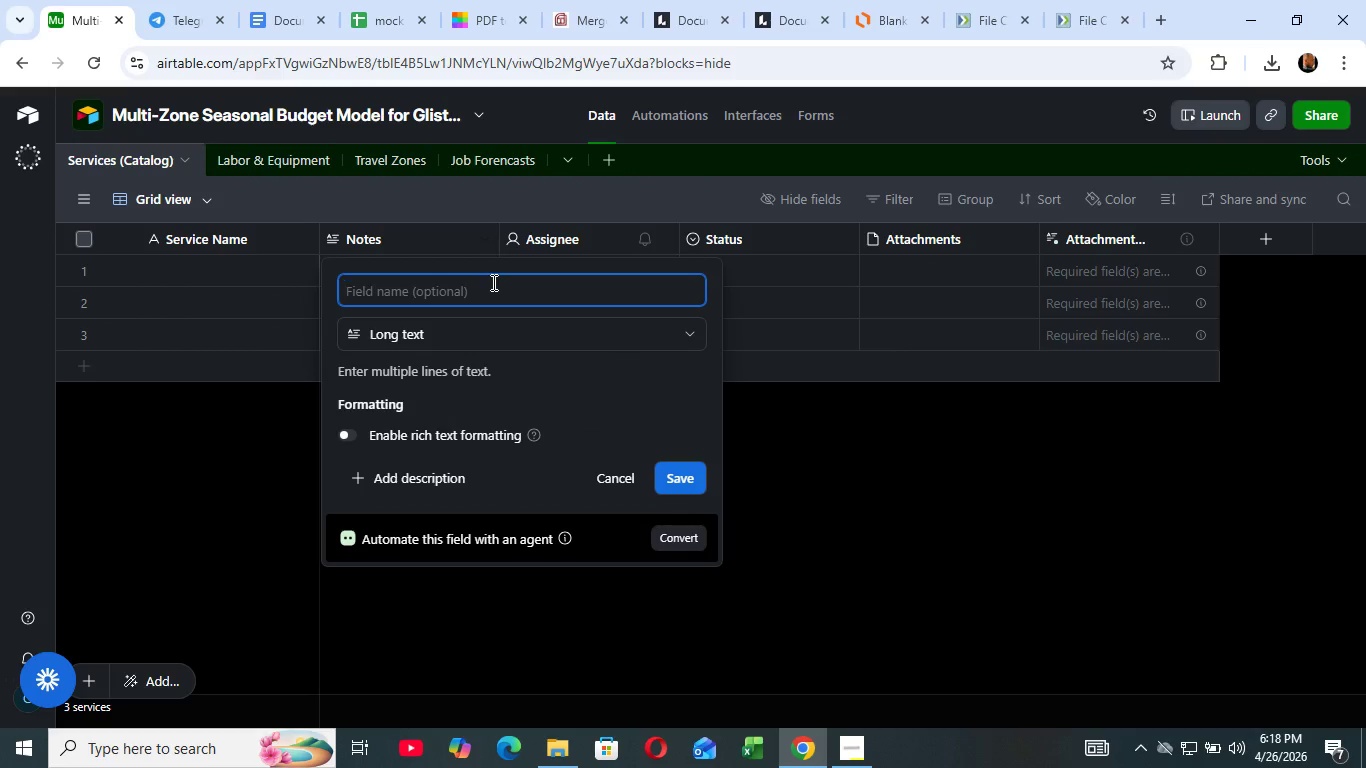 
key(Backspace)
 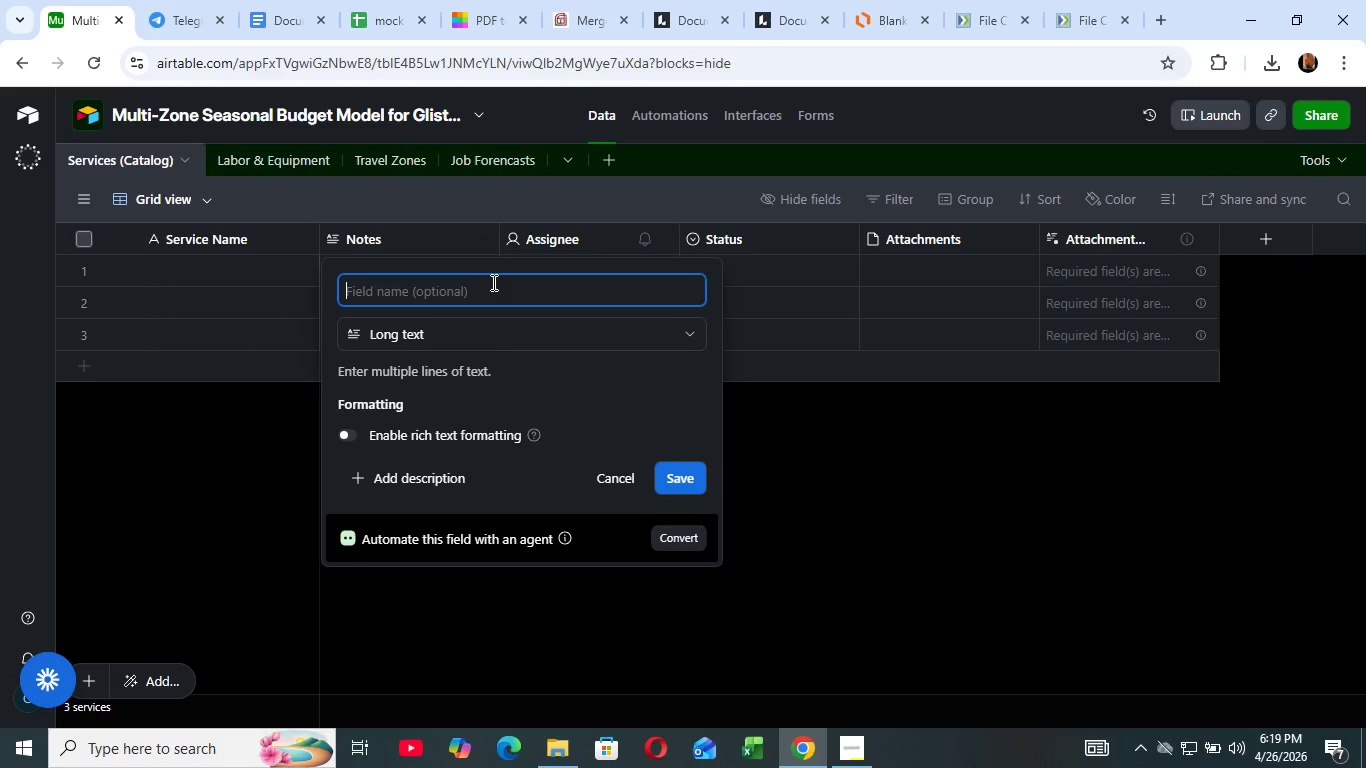 
wait(7.53)
 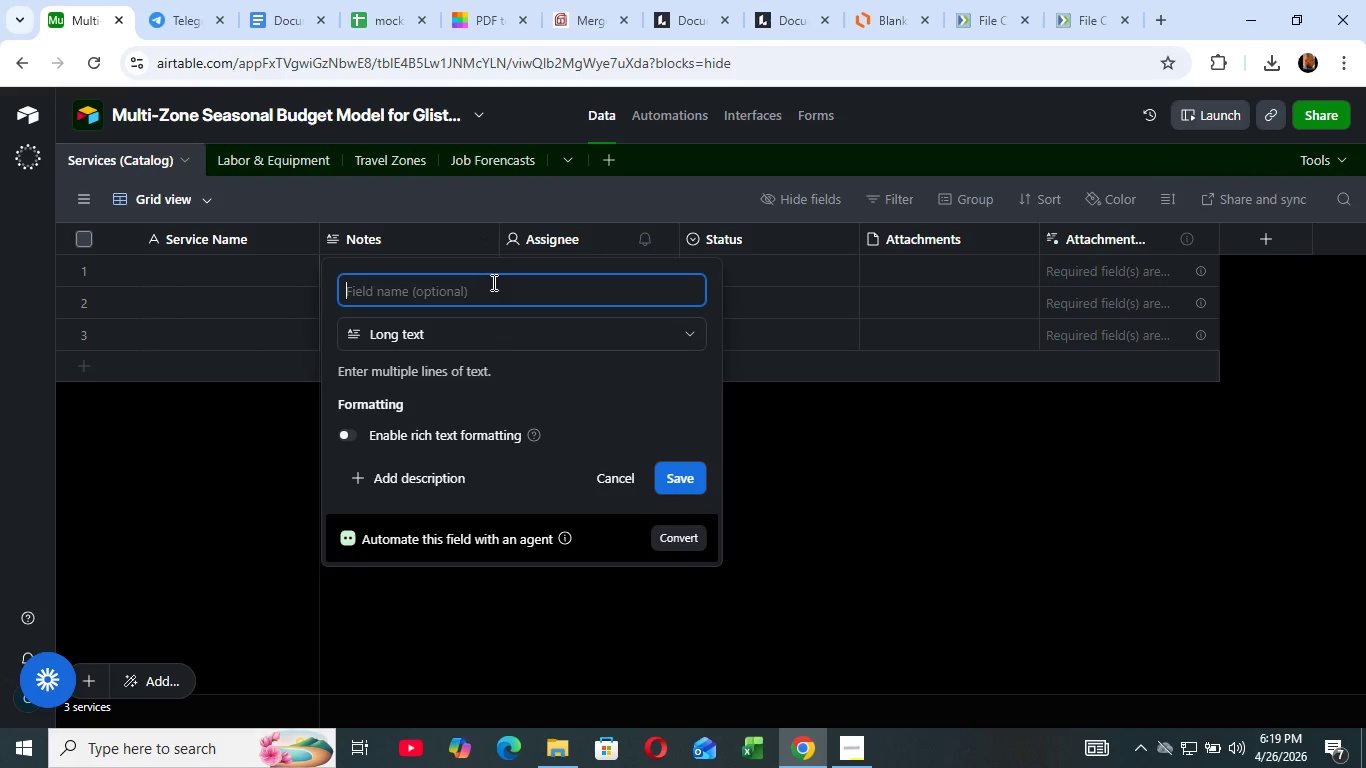 
type(BASE PRICE per sqFt)
 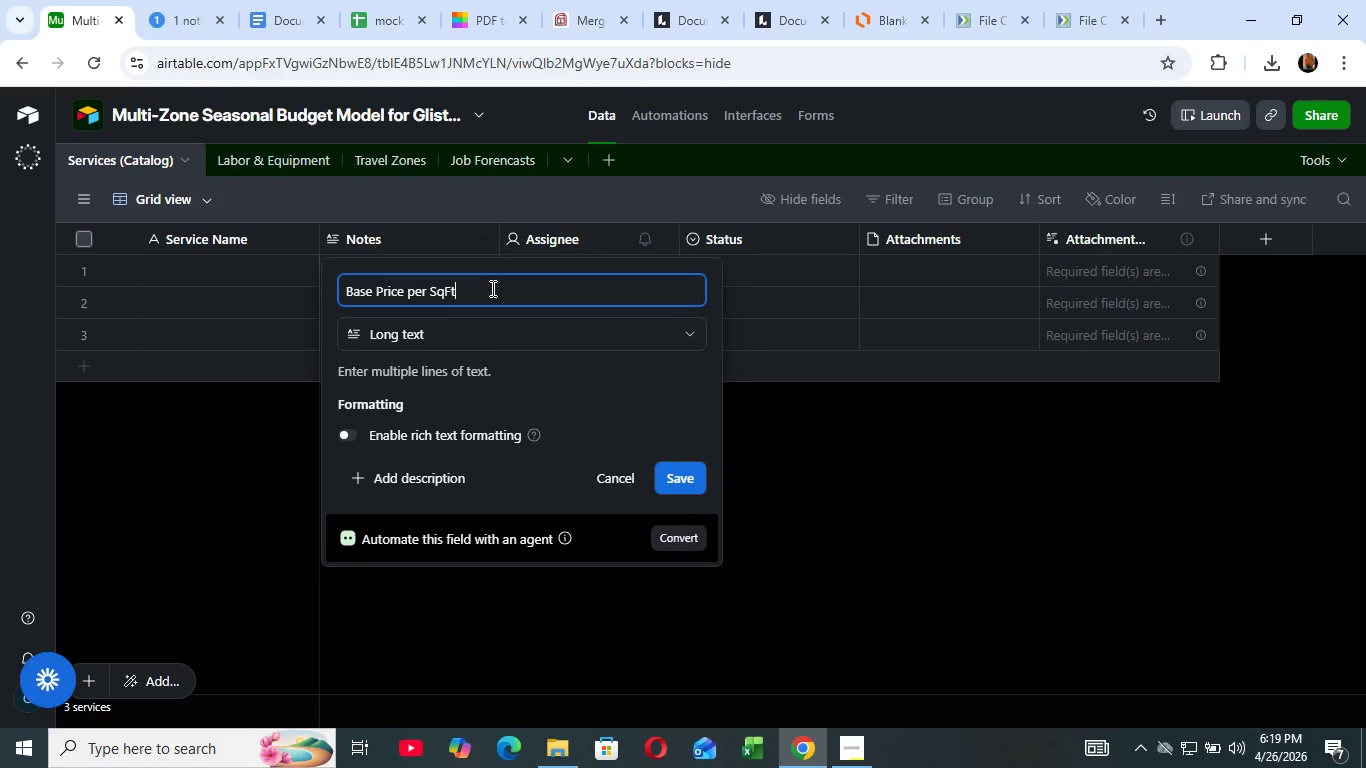 
left_click([514, 337])
 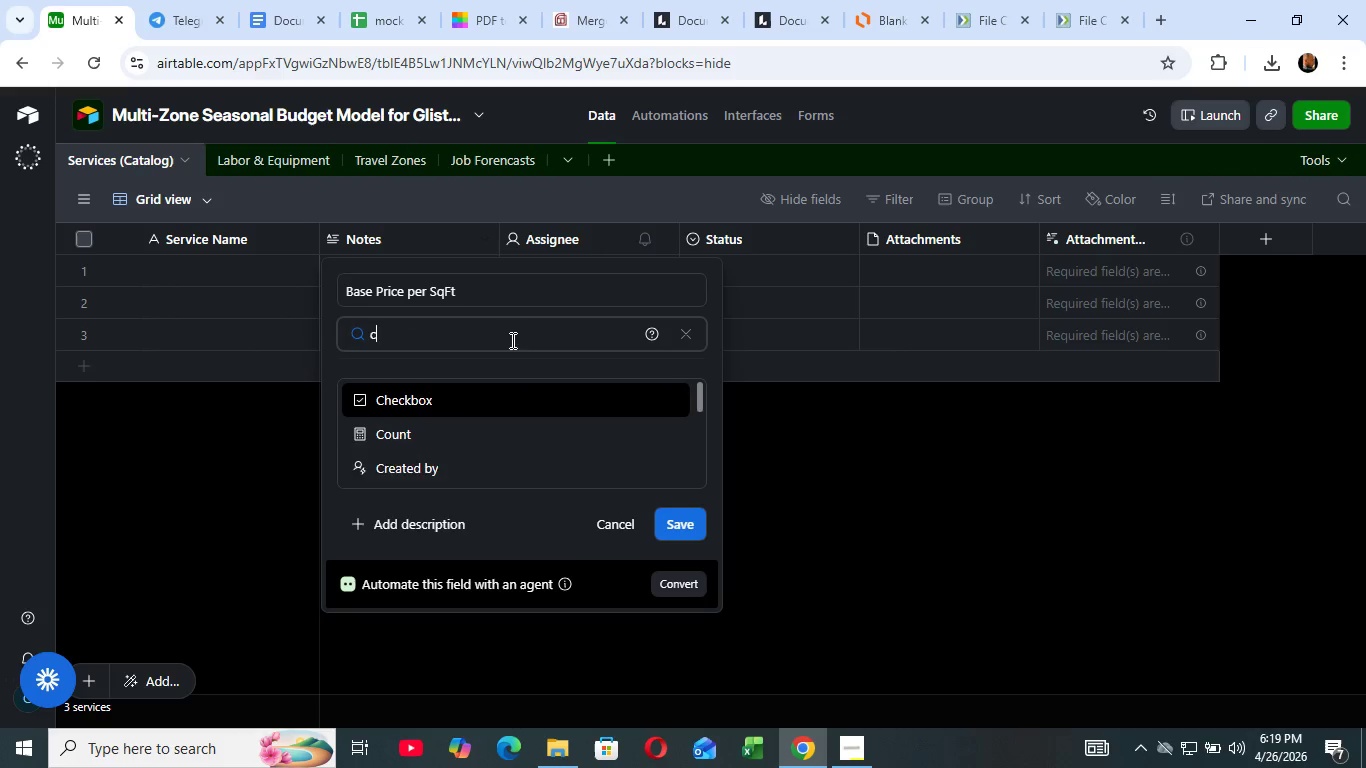 
type(cu)
 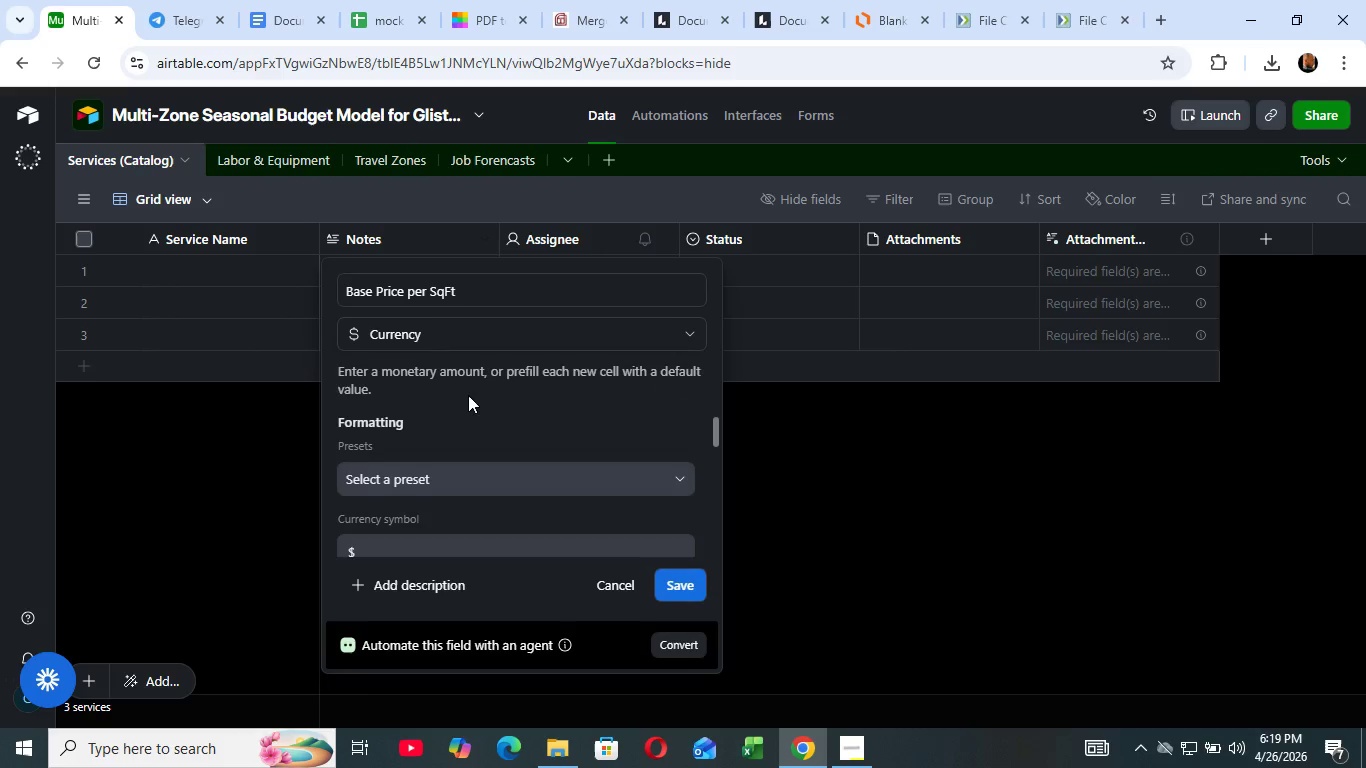 
left_click([468, 395])
 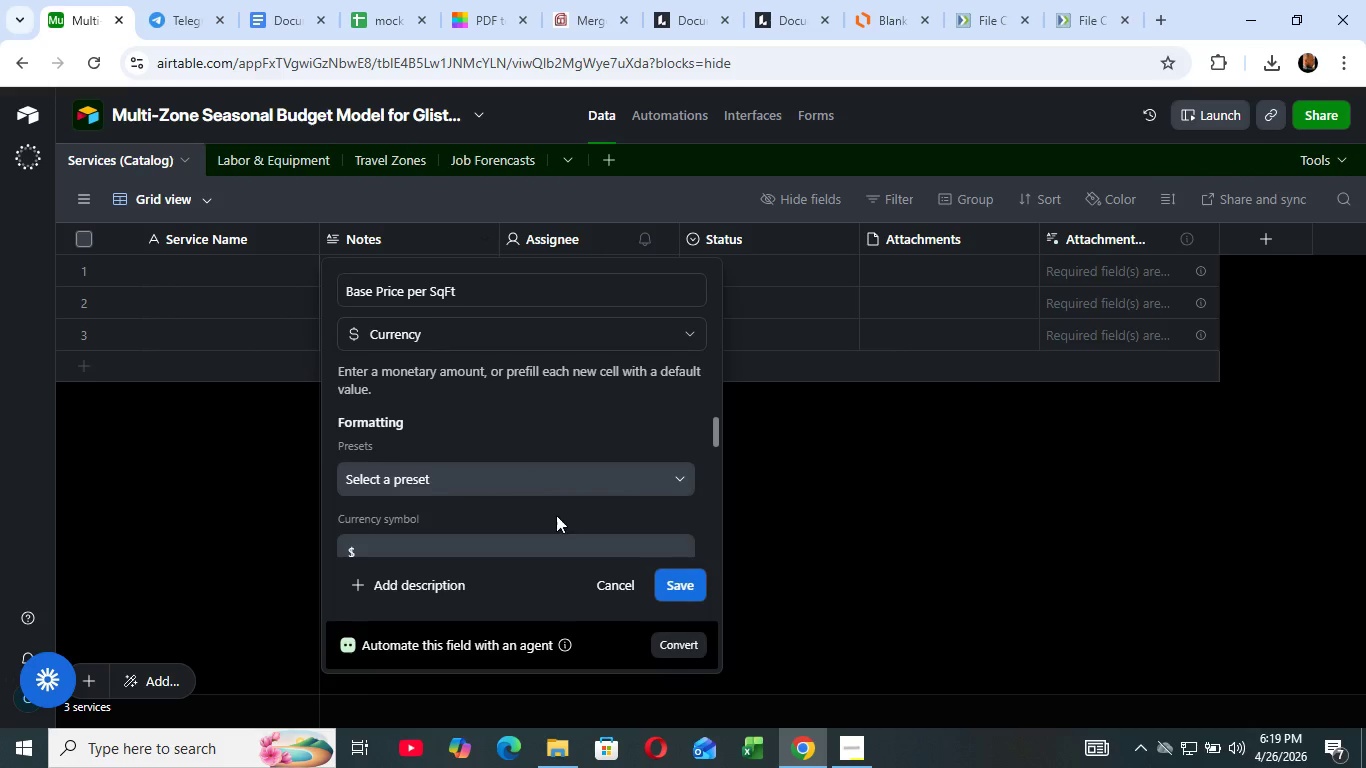 
wait(7.36)
 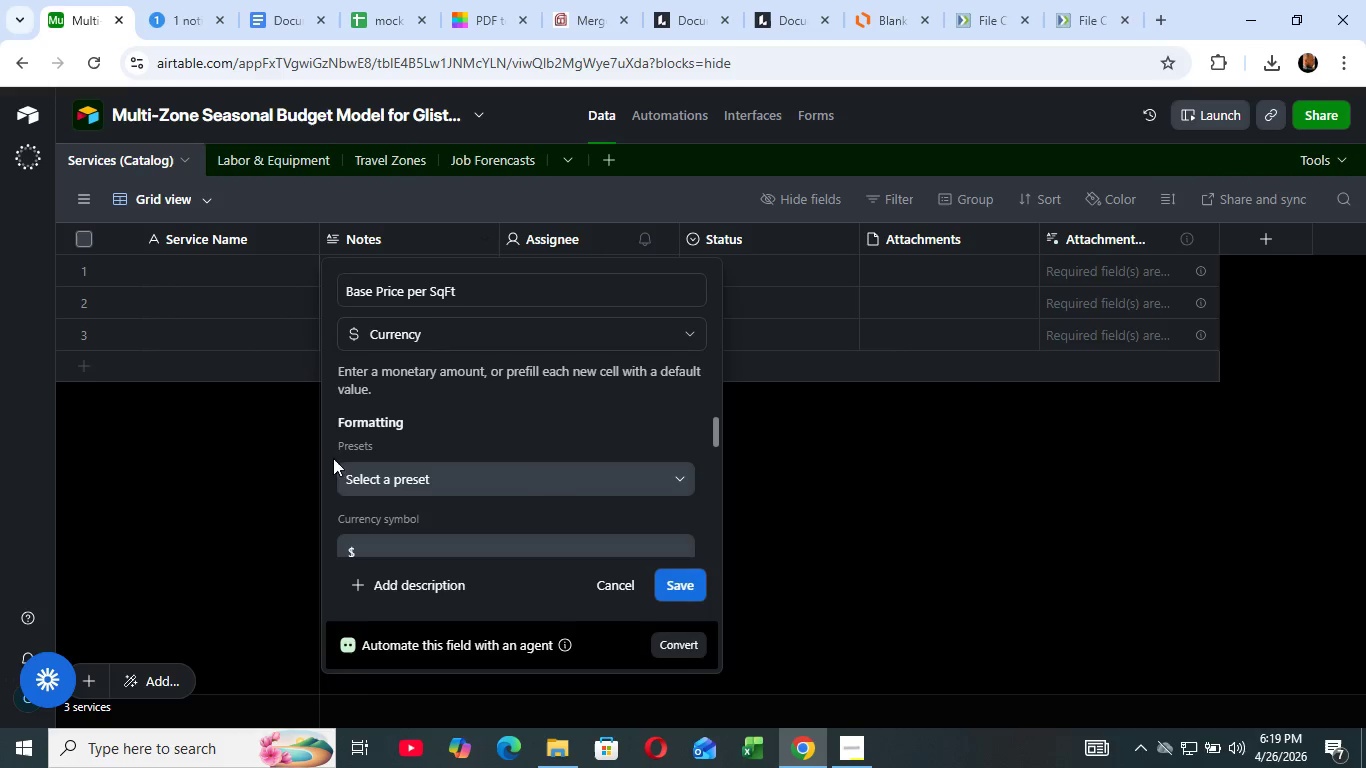 
left_click([676, 587])
 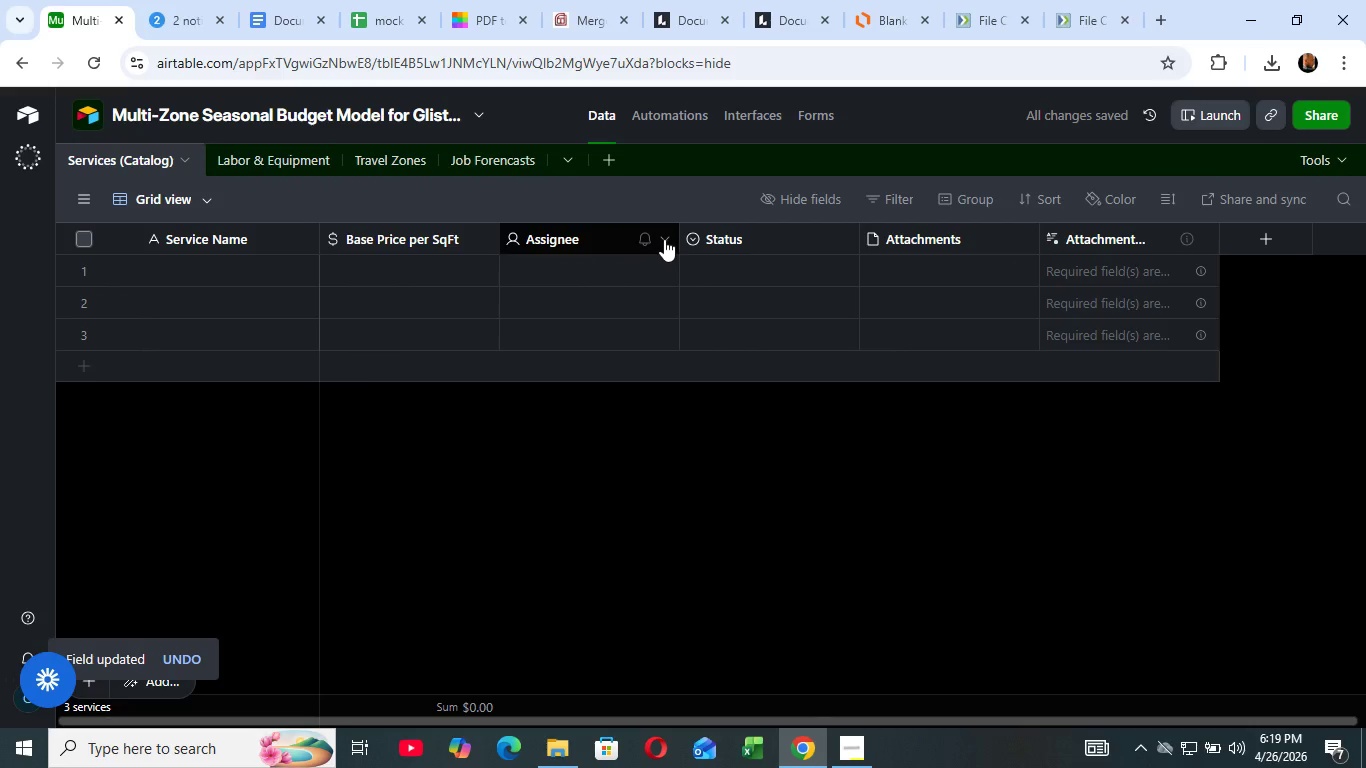 
left_click([664, 239])
 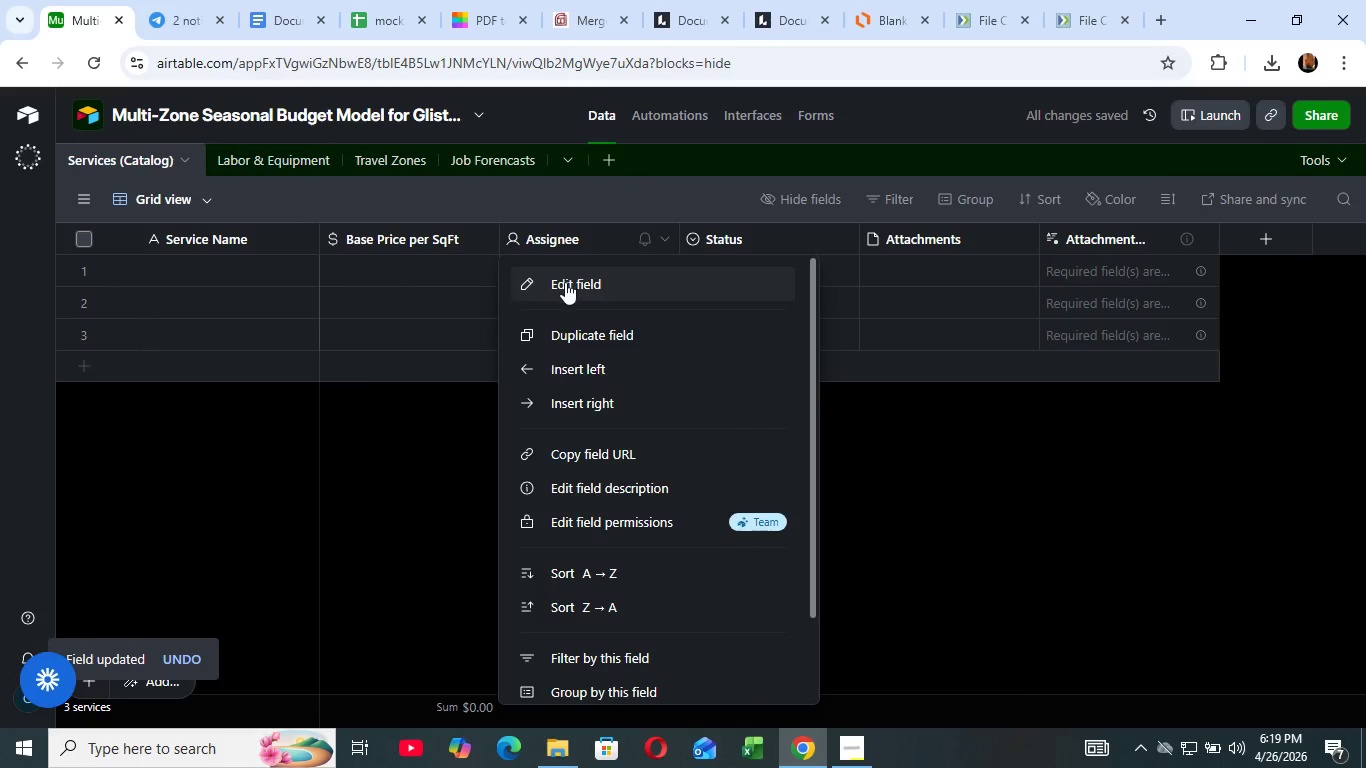 
left_click([565, 272])
 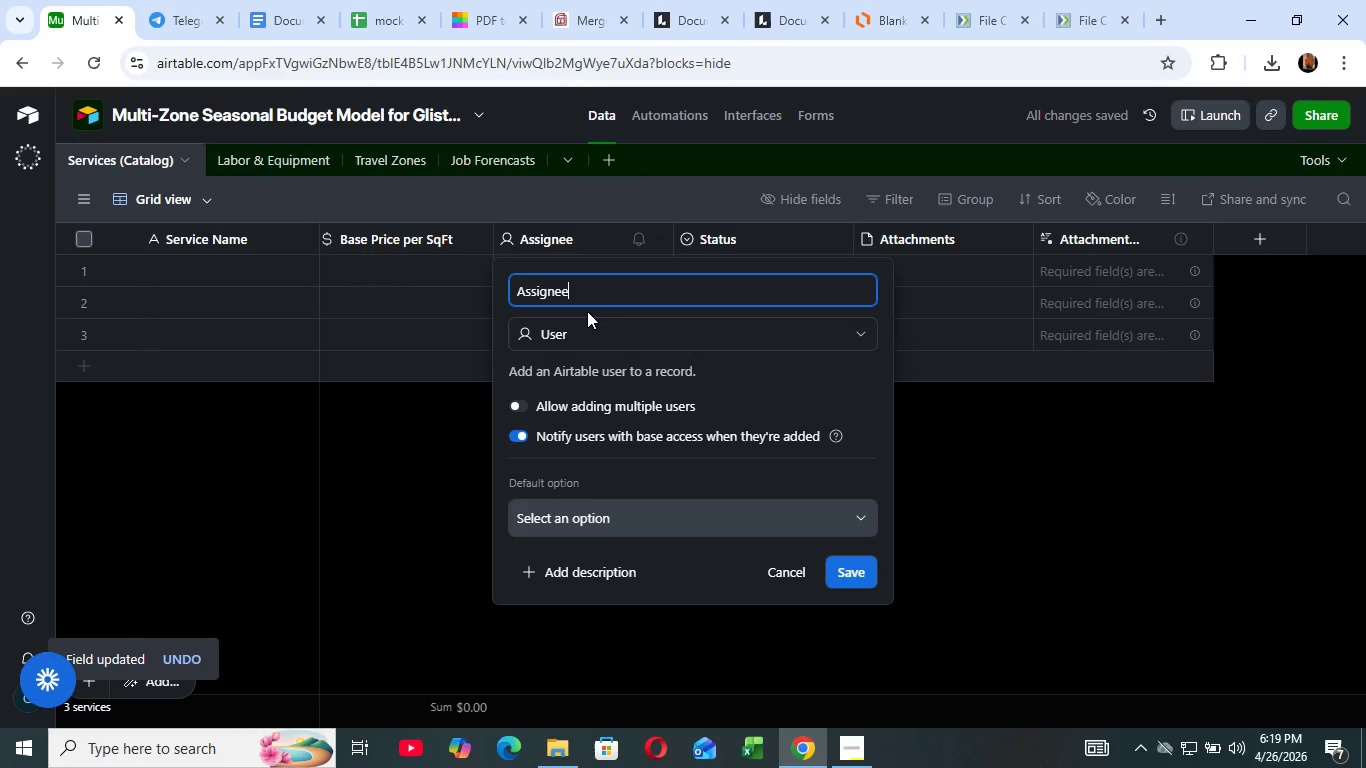 
left_click([585, 297])
 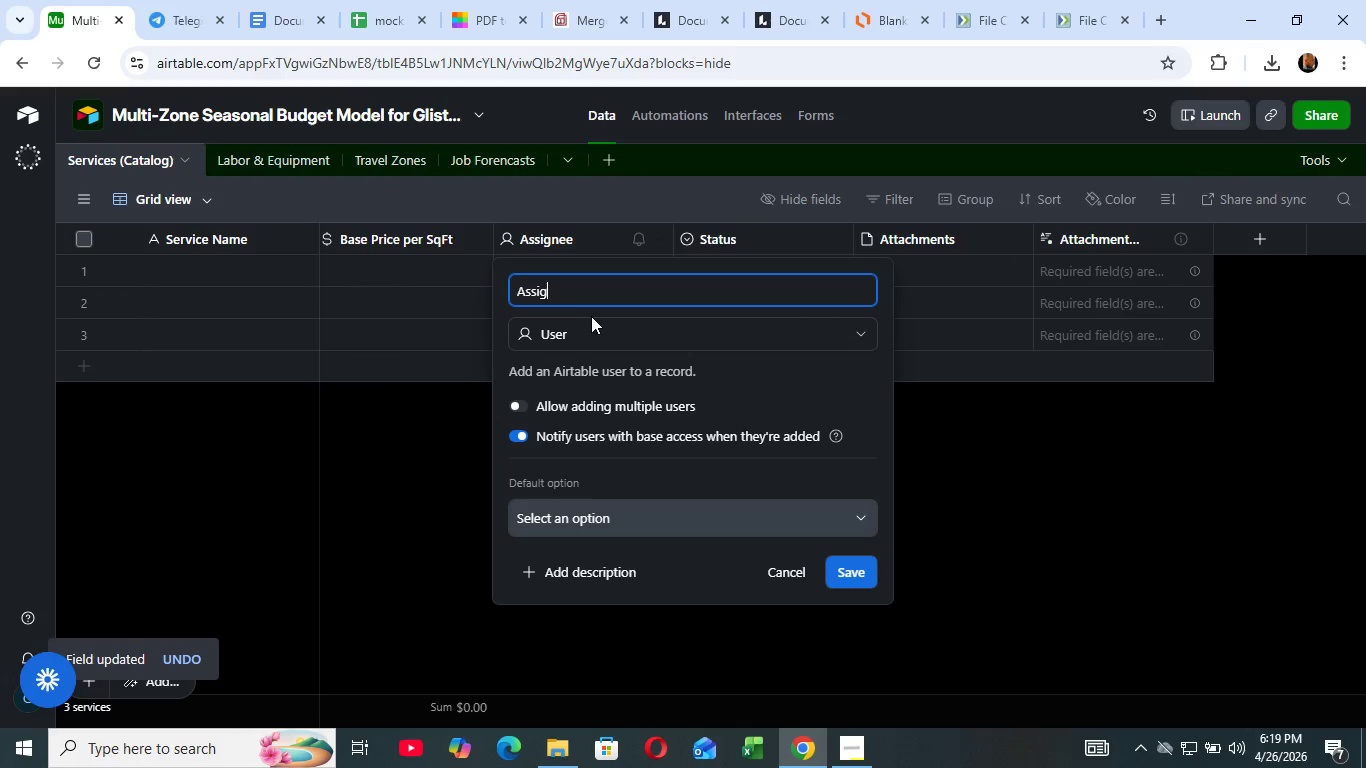 
key(Backspace)
 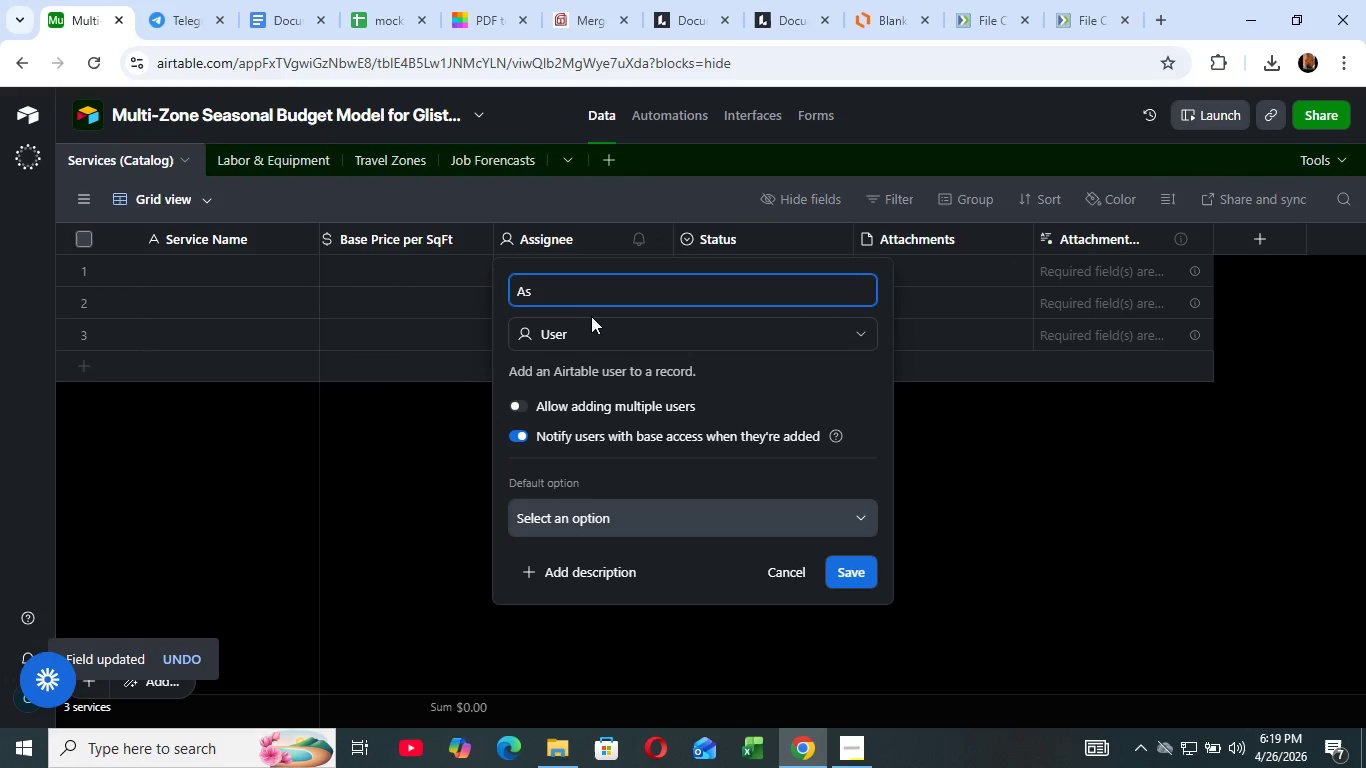 
key(Backspace)
 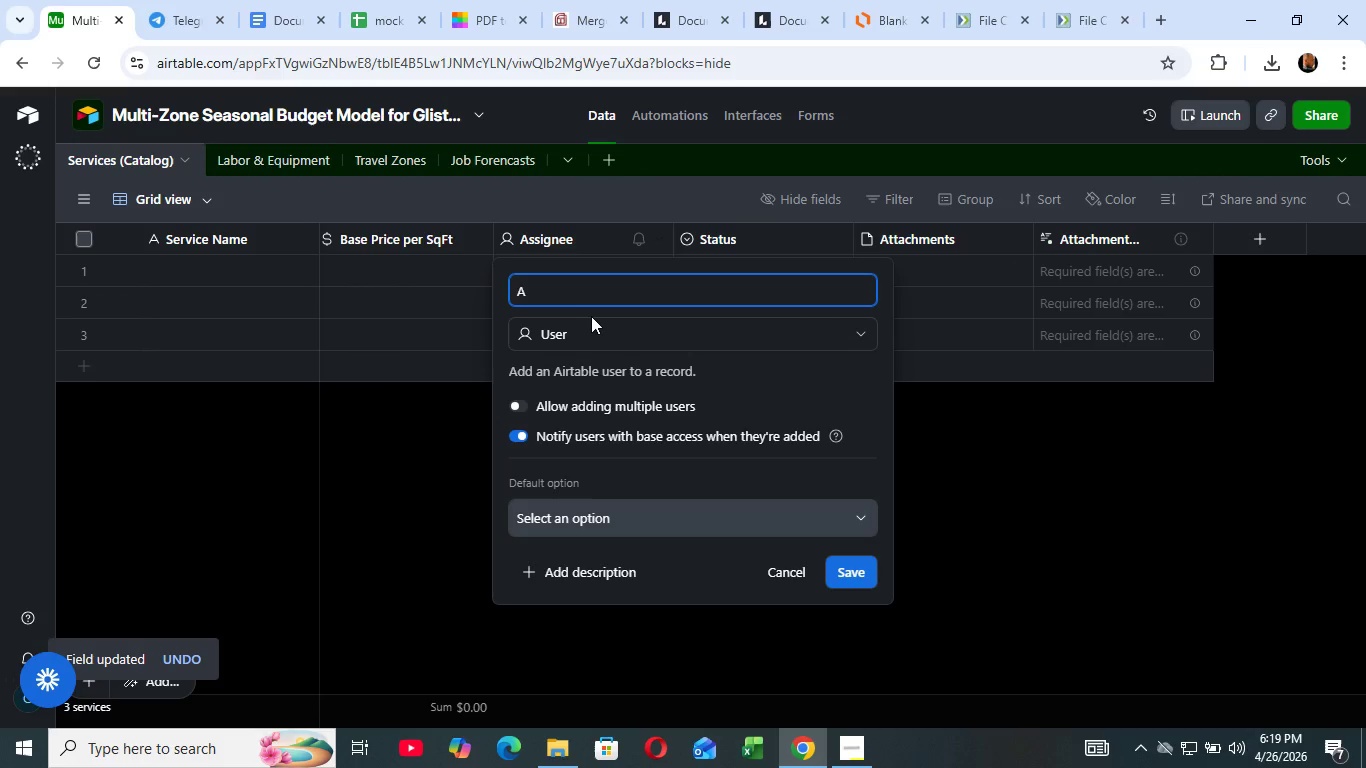 
key(Backspace)
 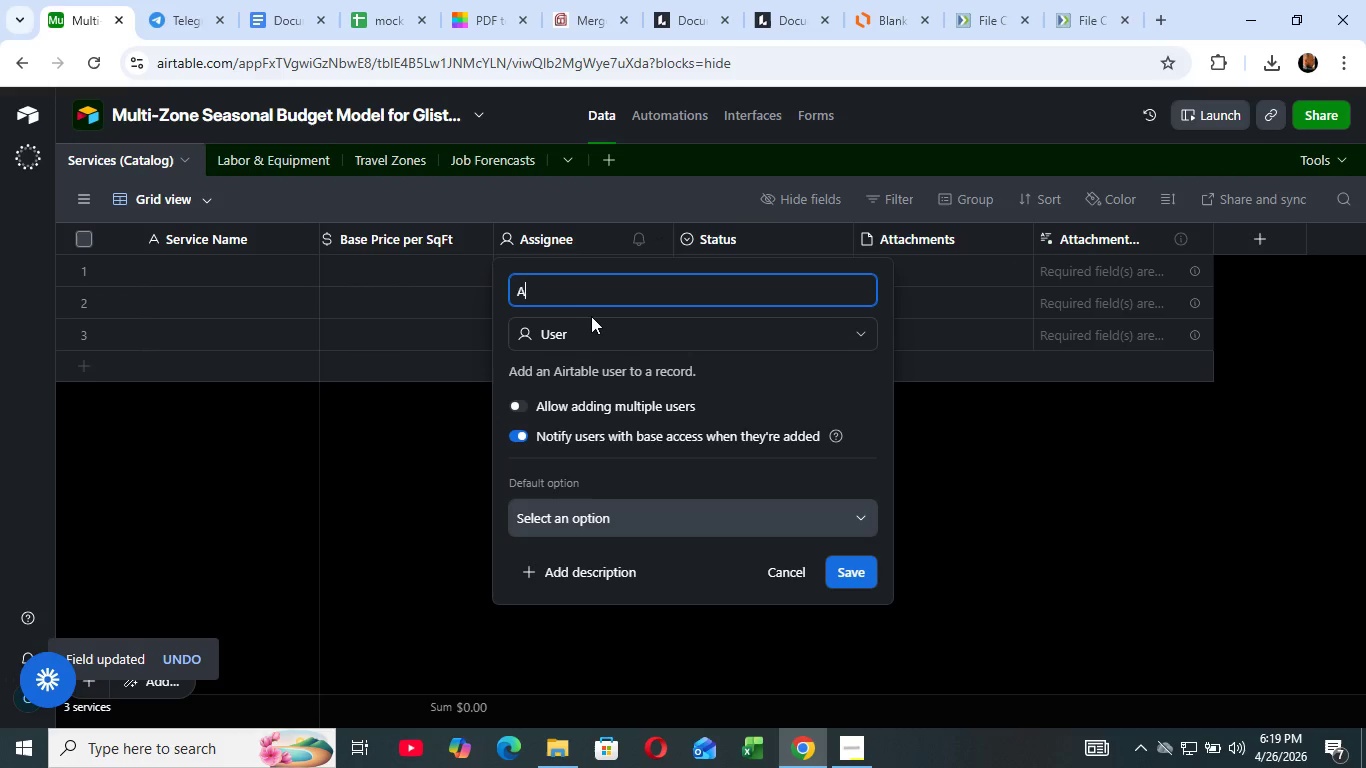 
key(Backspace)
 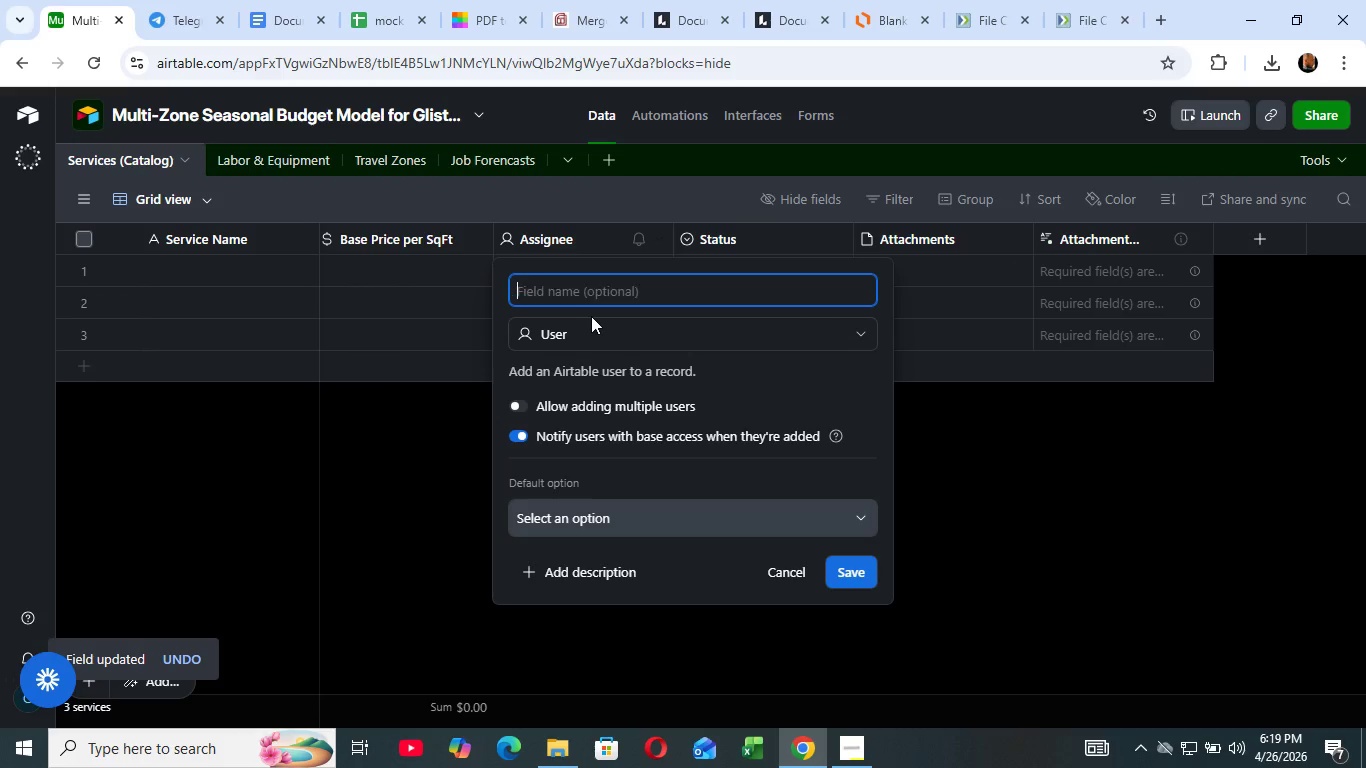 
key(Backspace)
 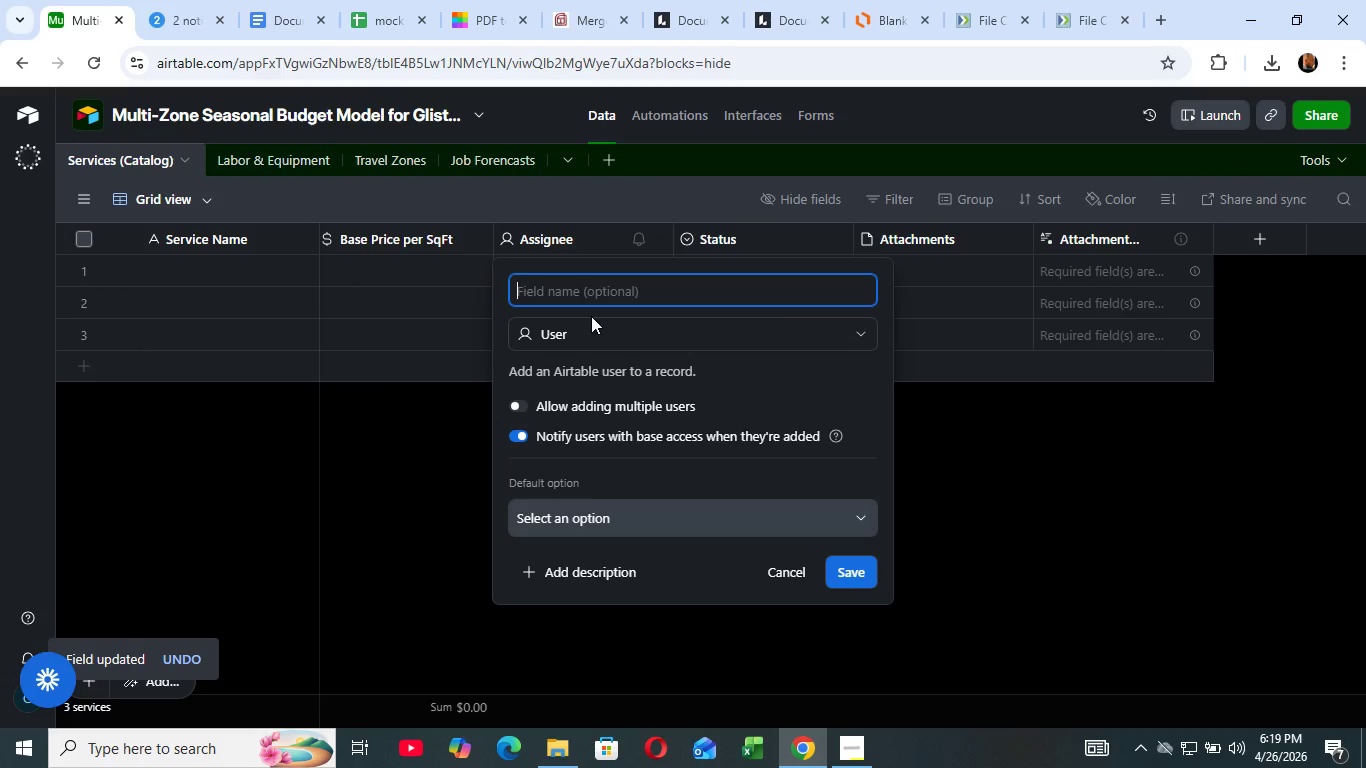 
key(Backspace)
 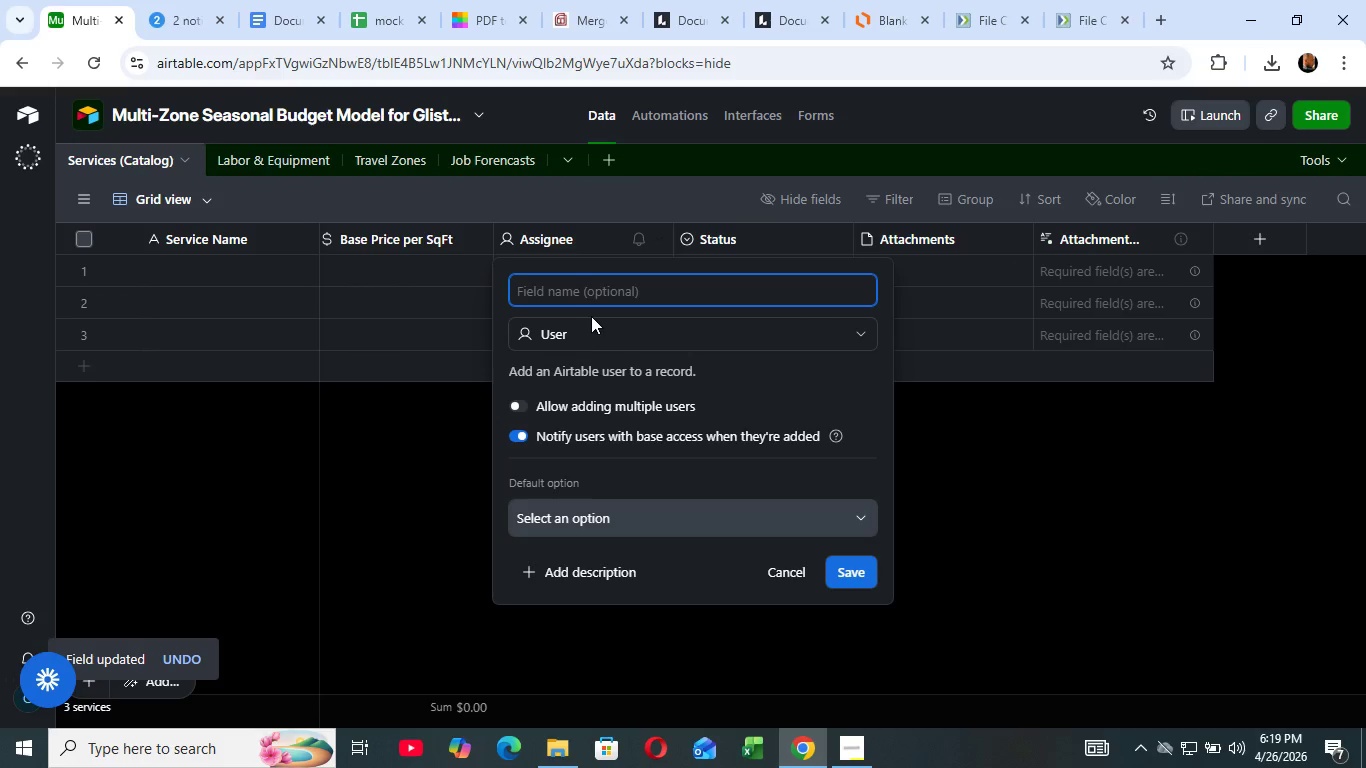 
key(Backspace)
 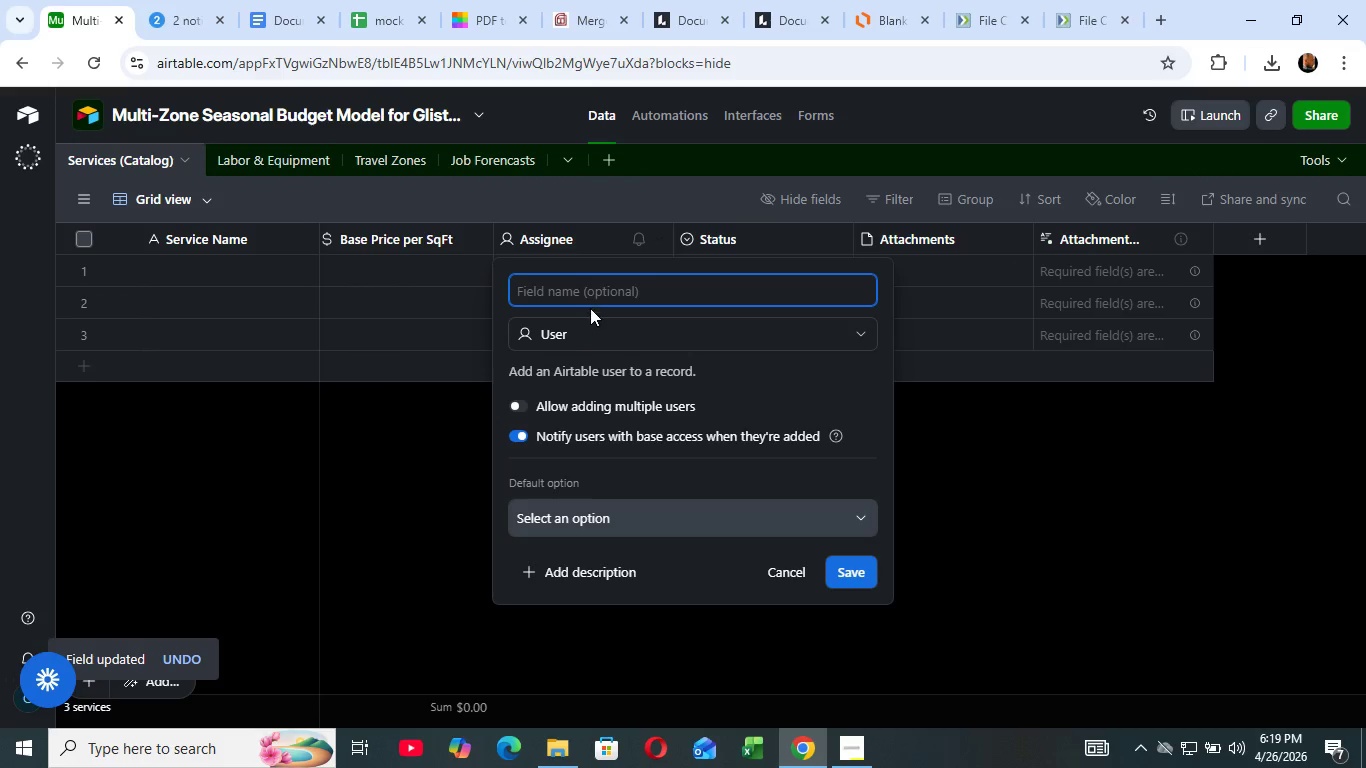 
key(Backspace)
 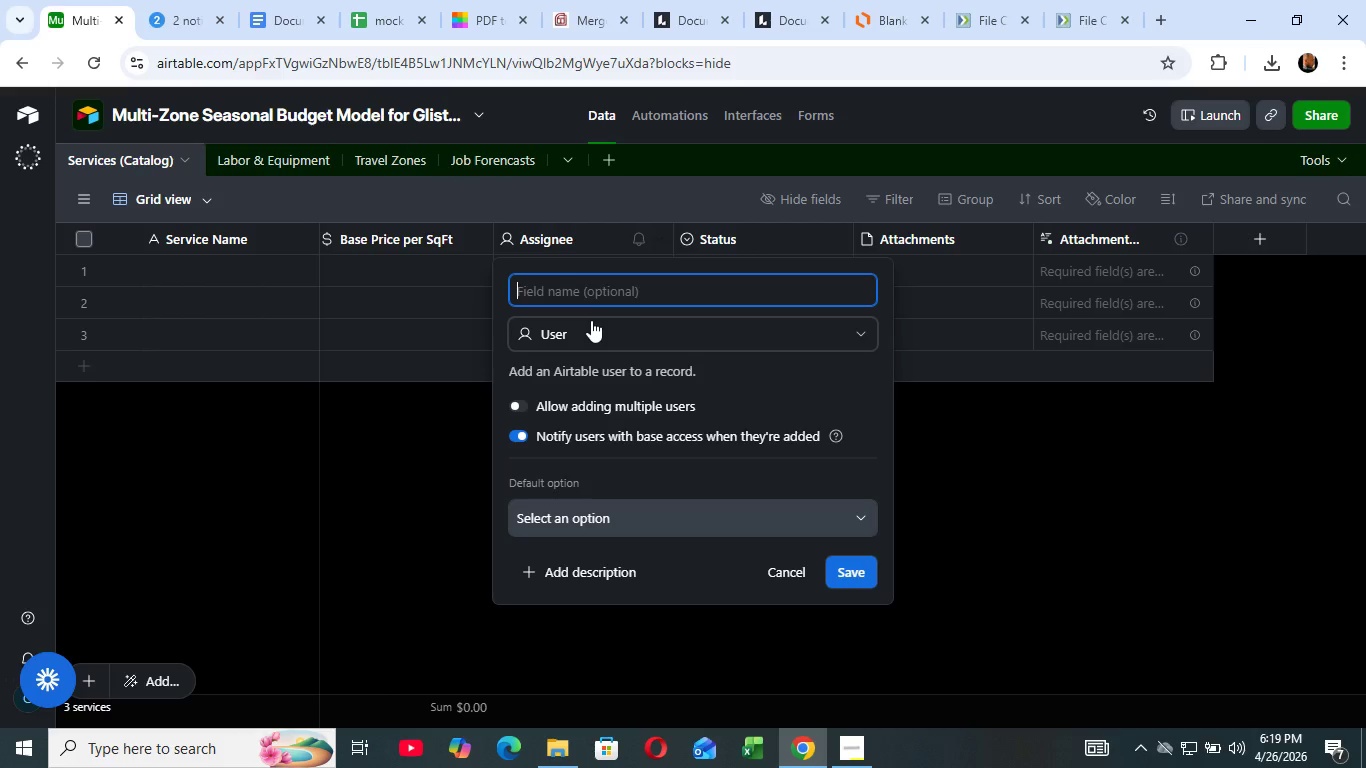 
type(Chem Cost Pe)
 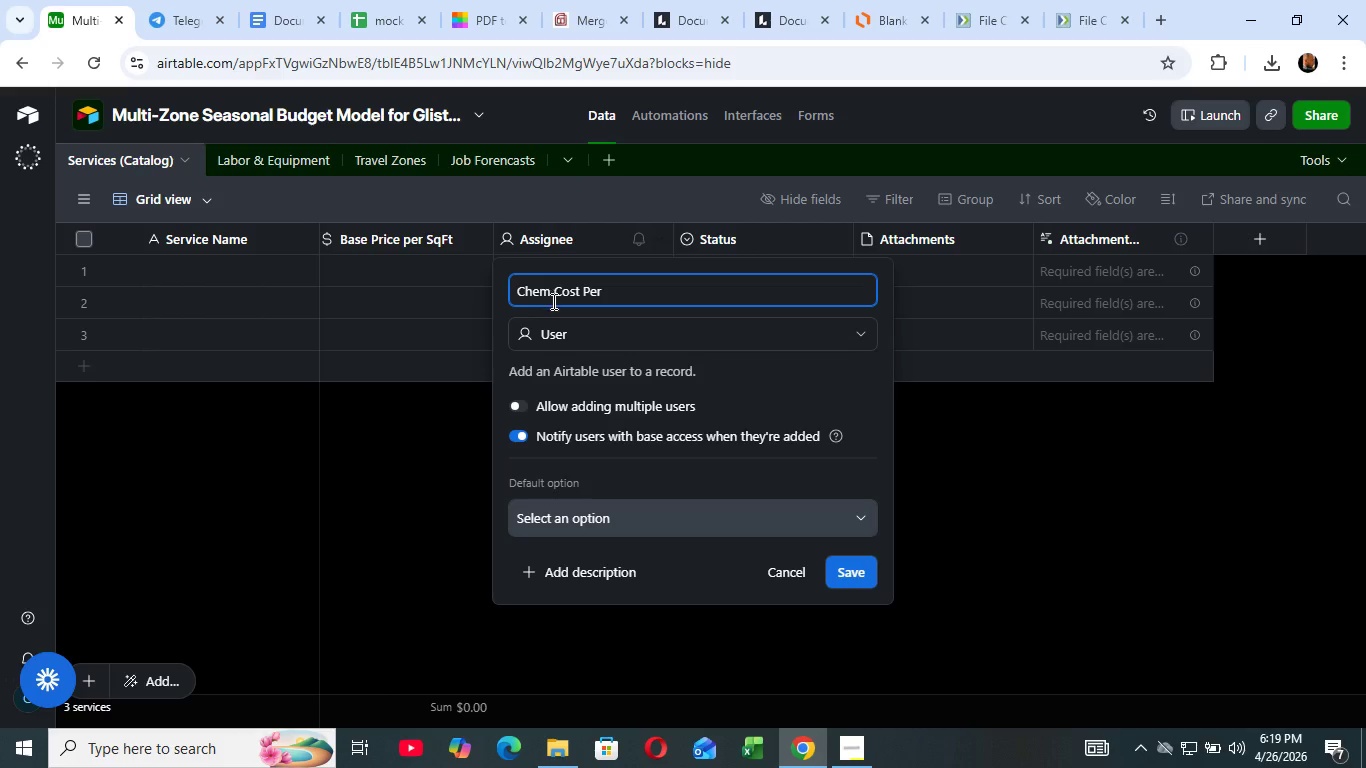 
key(R)
 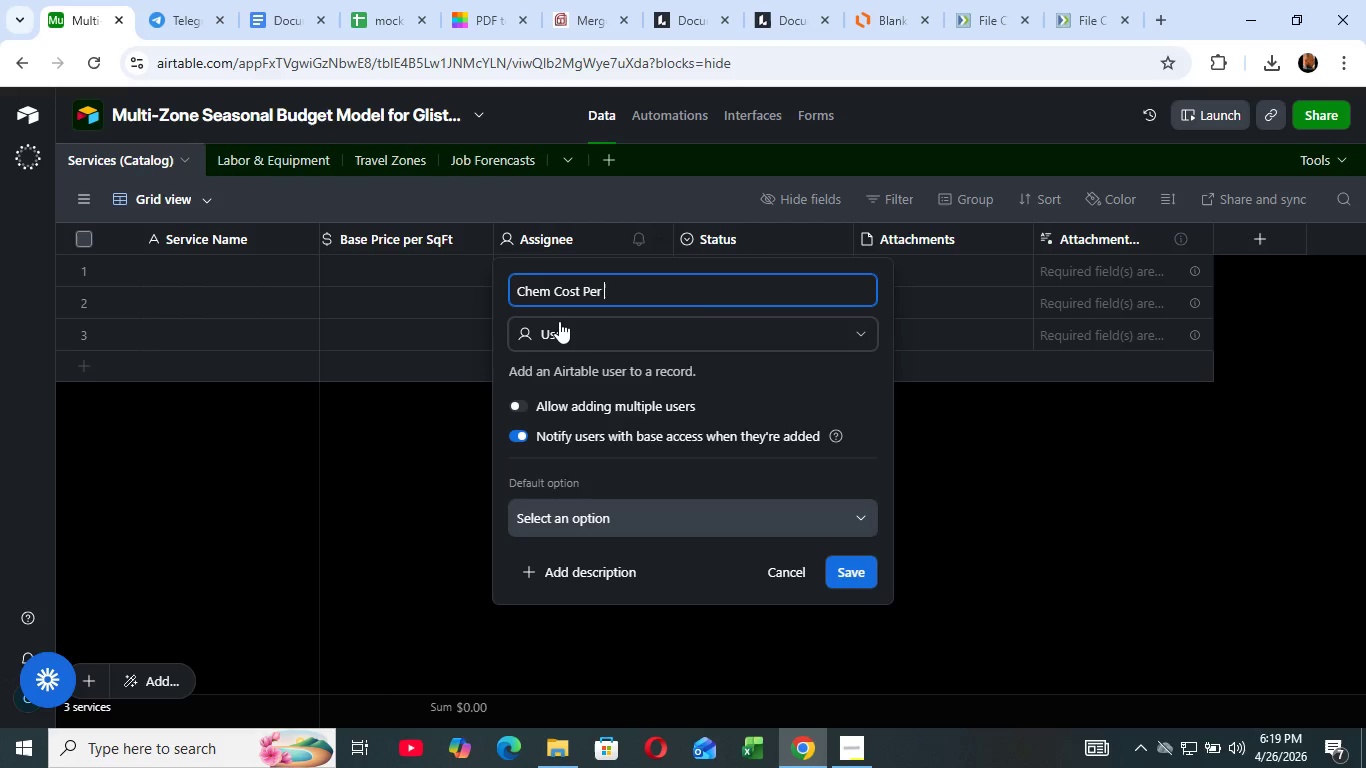 
type( SQFT)
 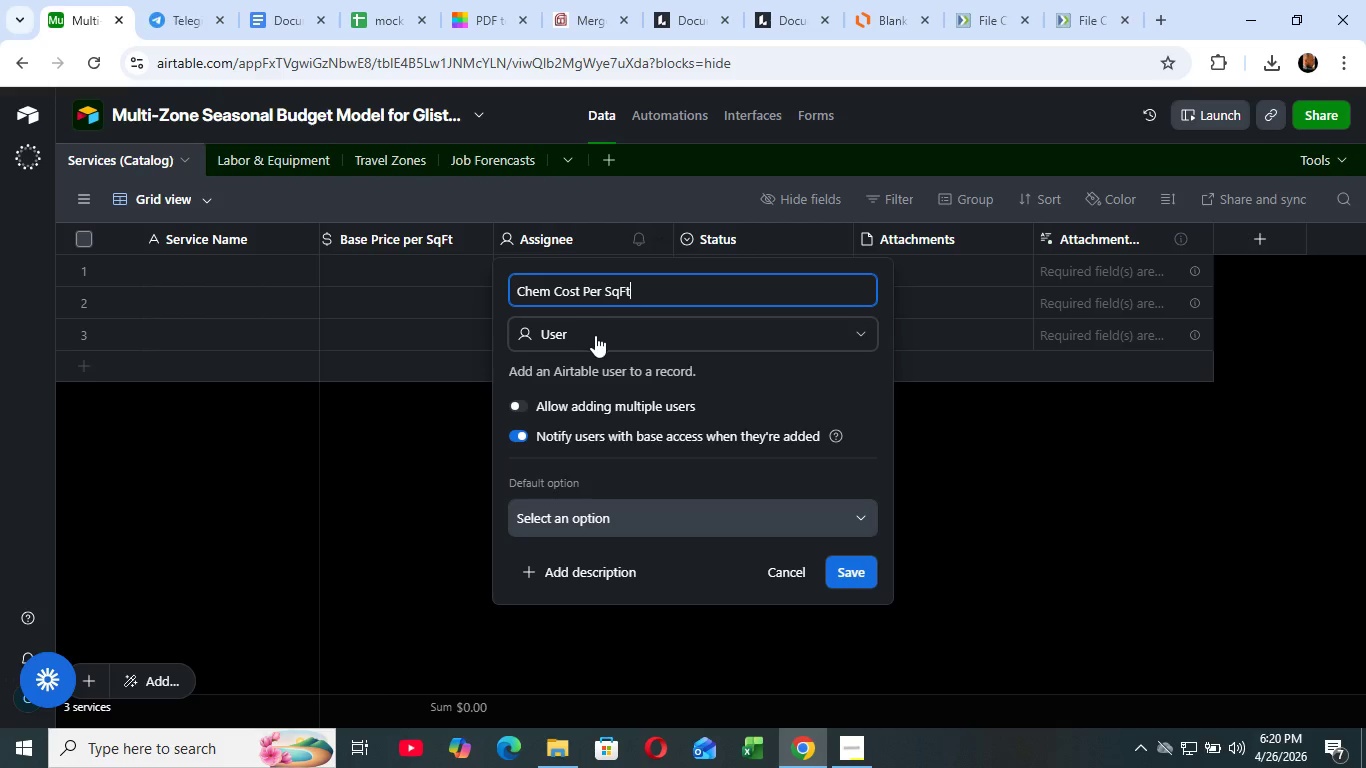 
mouse_move([572, 358])
 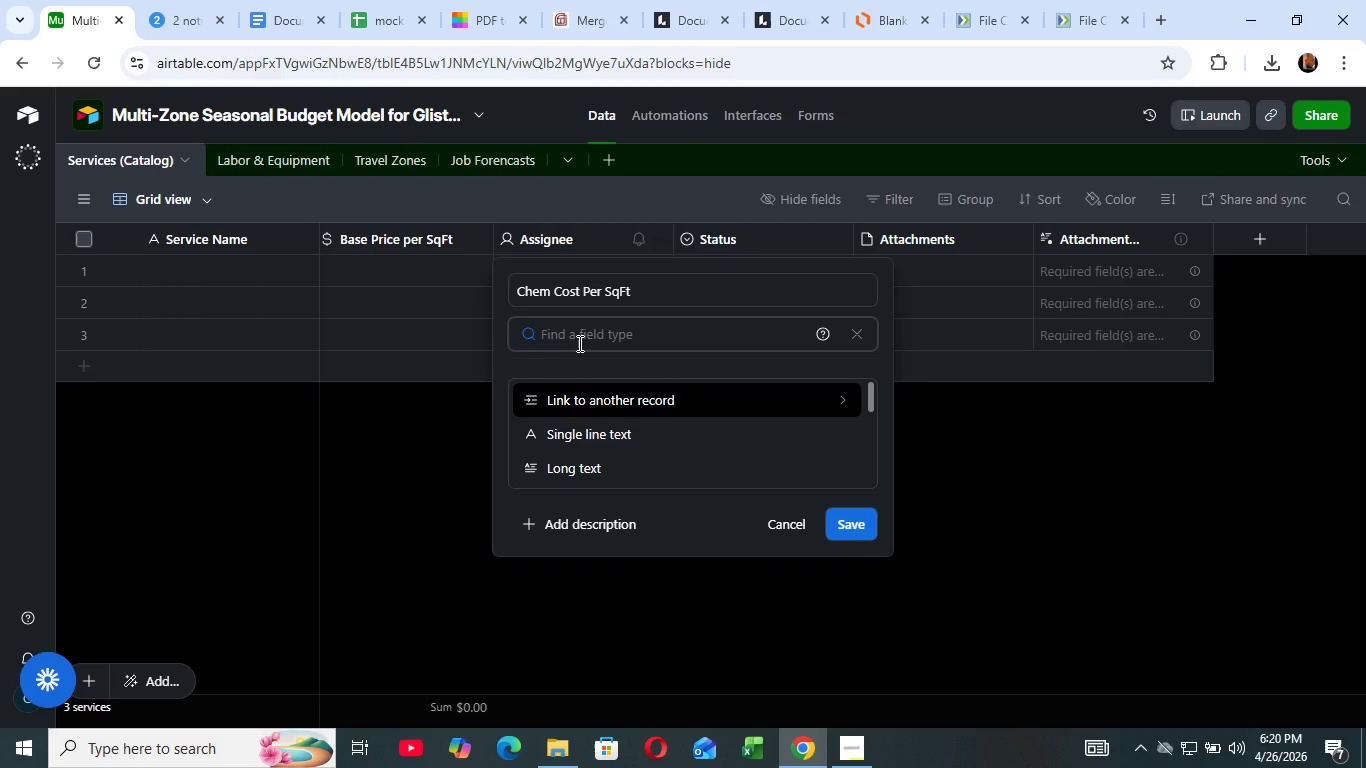 
wait(5.16)
 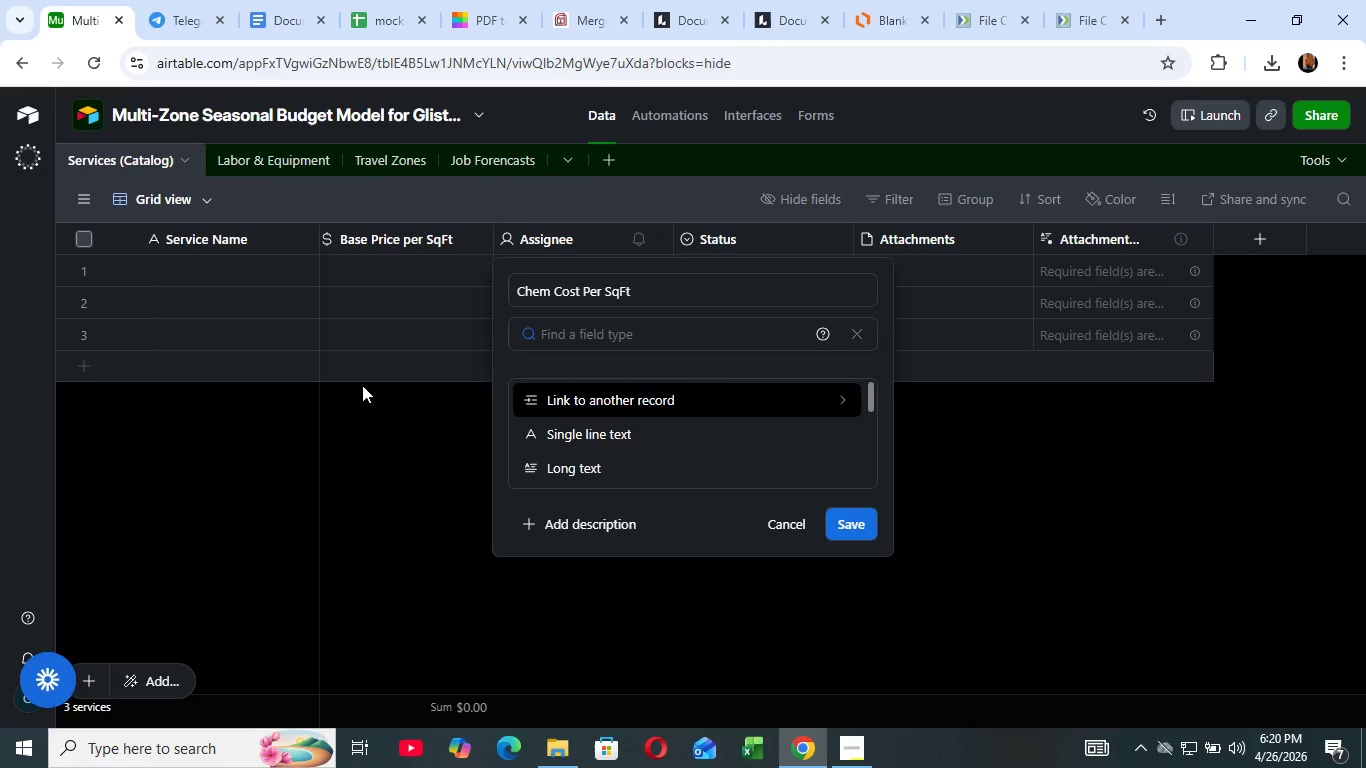 
type(cu)
 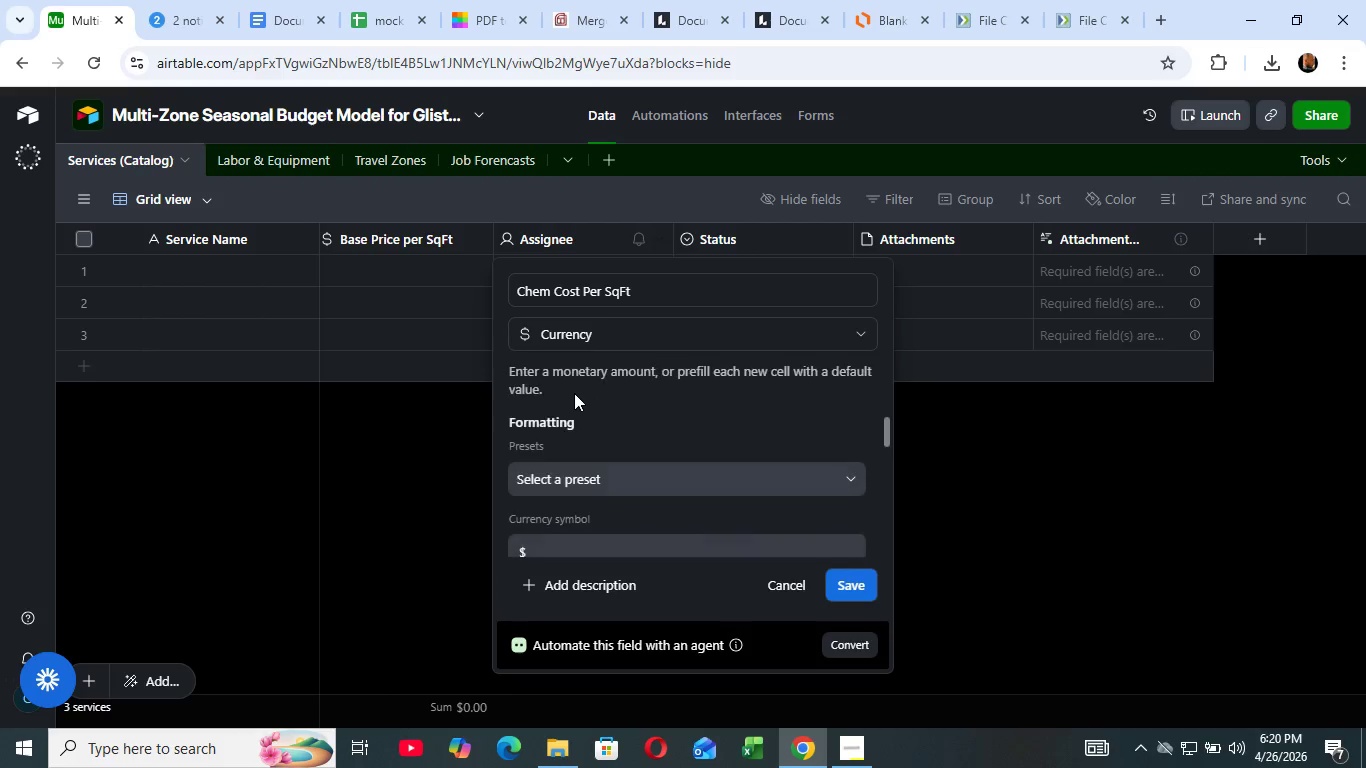 
left_click([574, 393])
 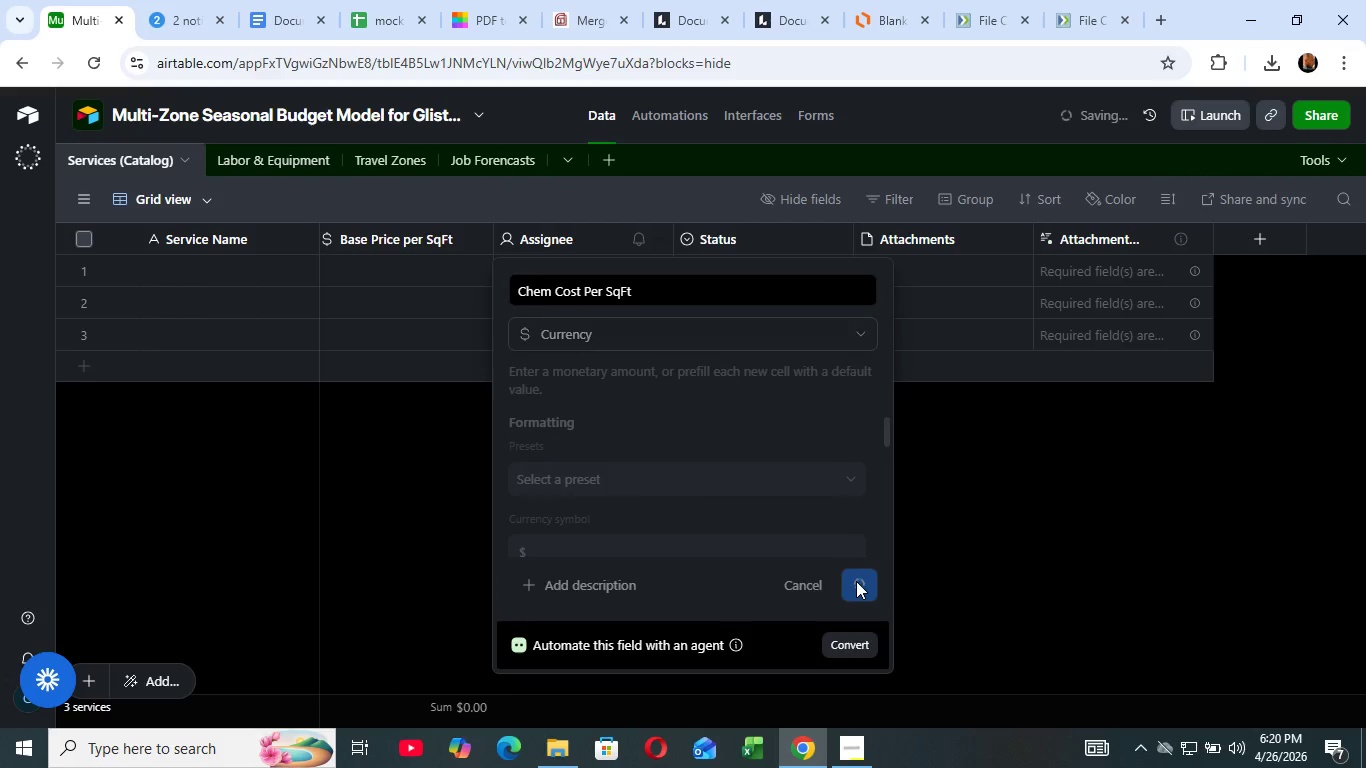 
left_click([856, 581])
 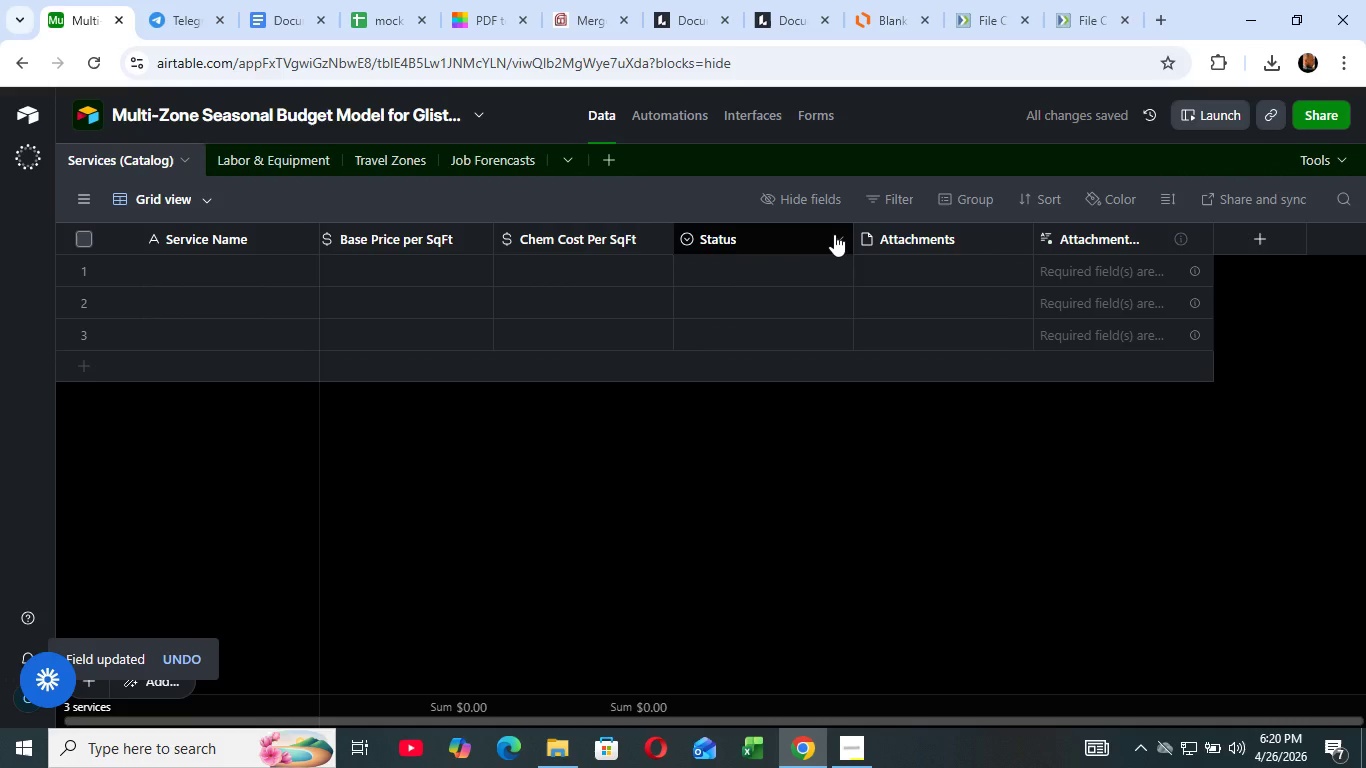 
left_click([834, 234])
 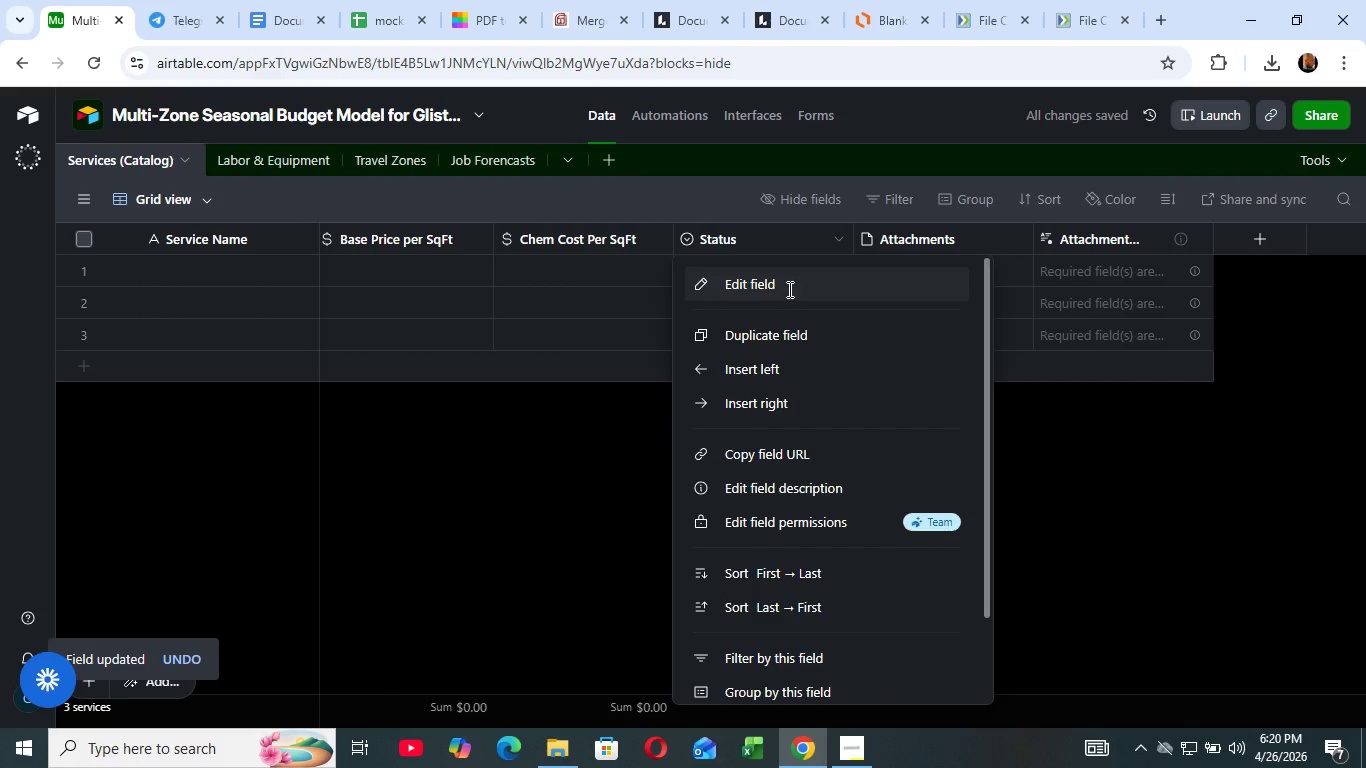 
left_click([788, 289])
 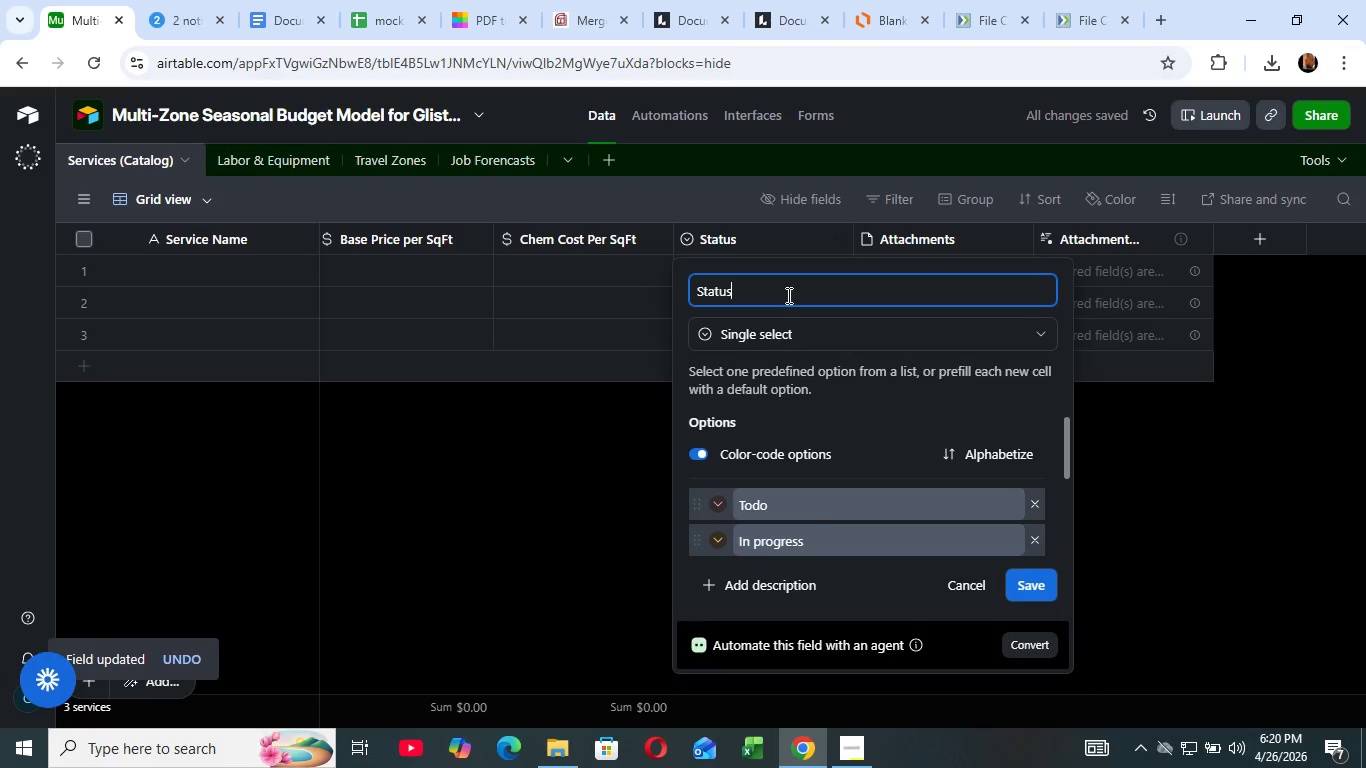 
left_click([788, 290])
 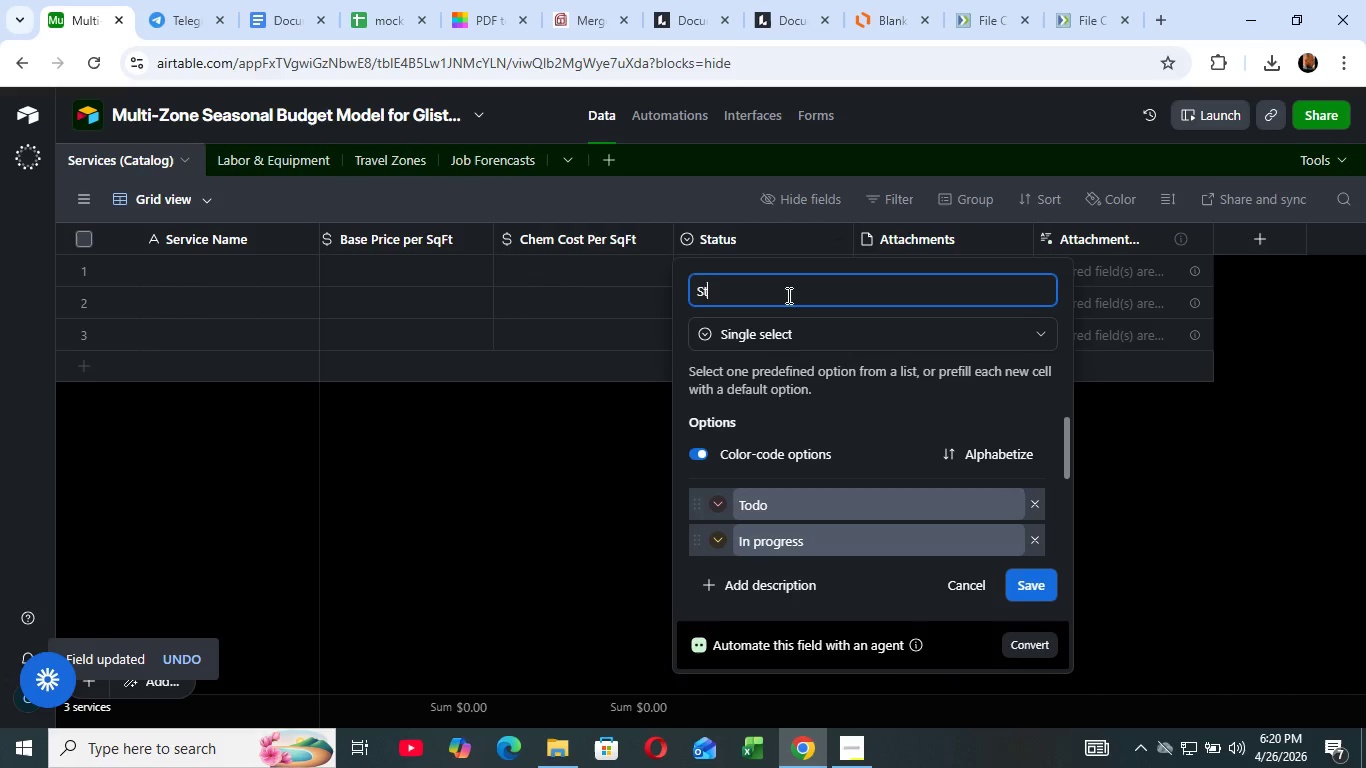 
key(Backspace)
 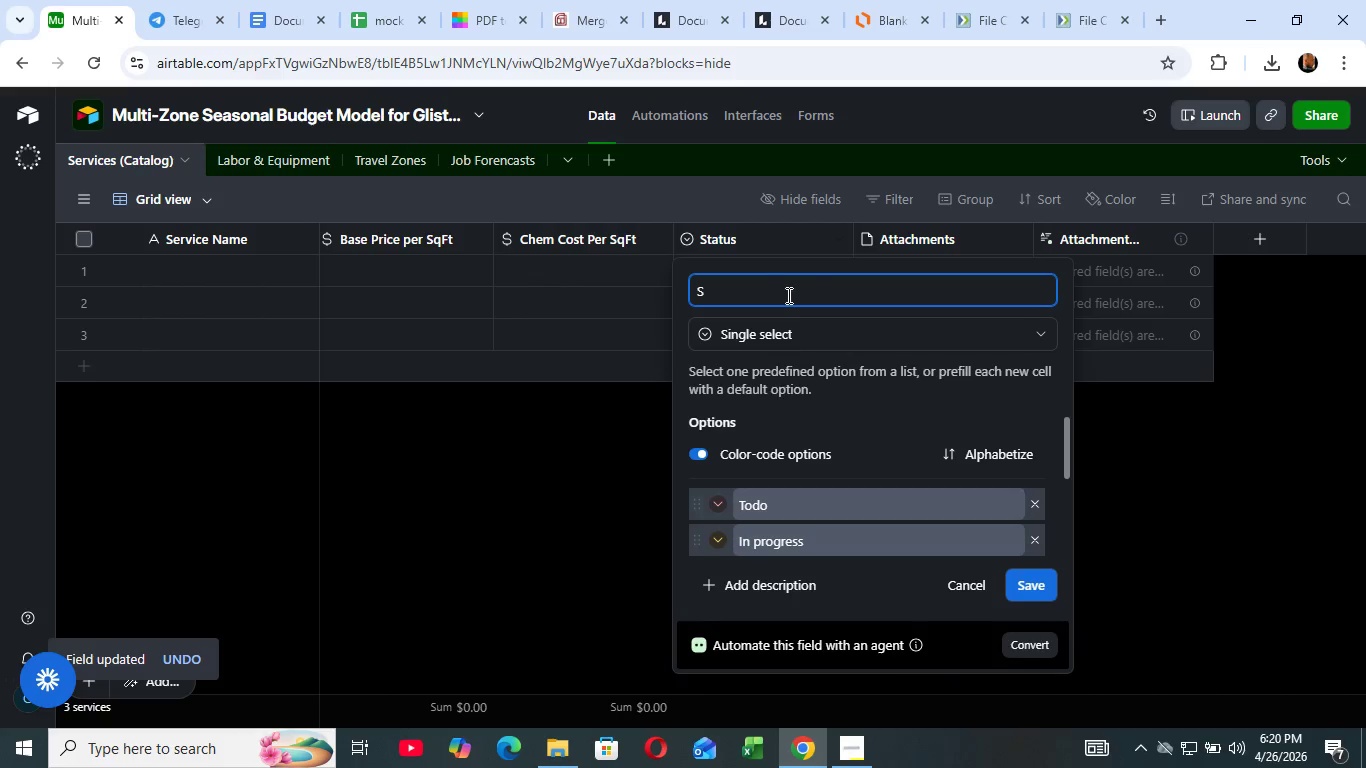 
key(Backspace)
 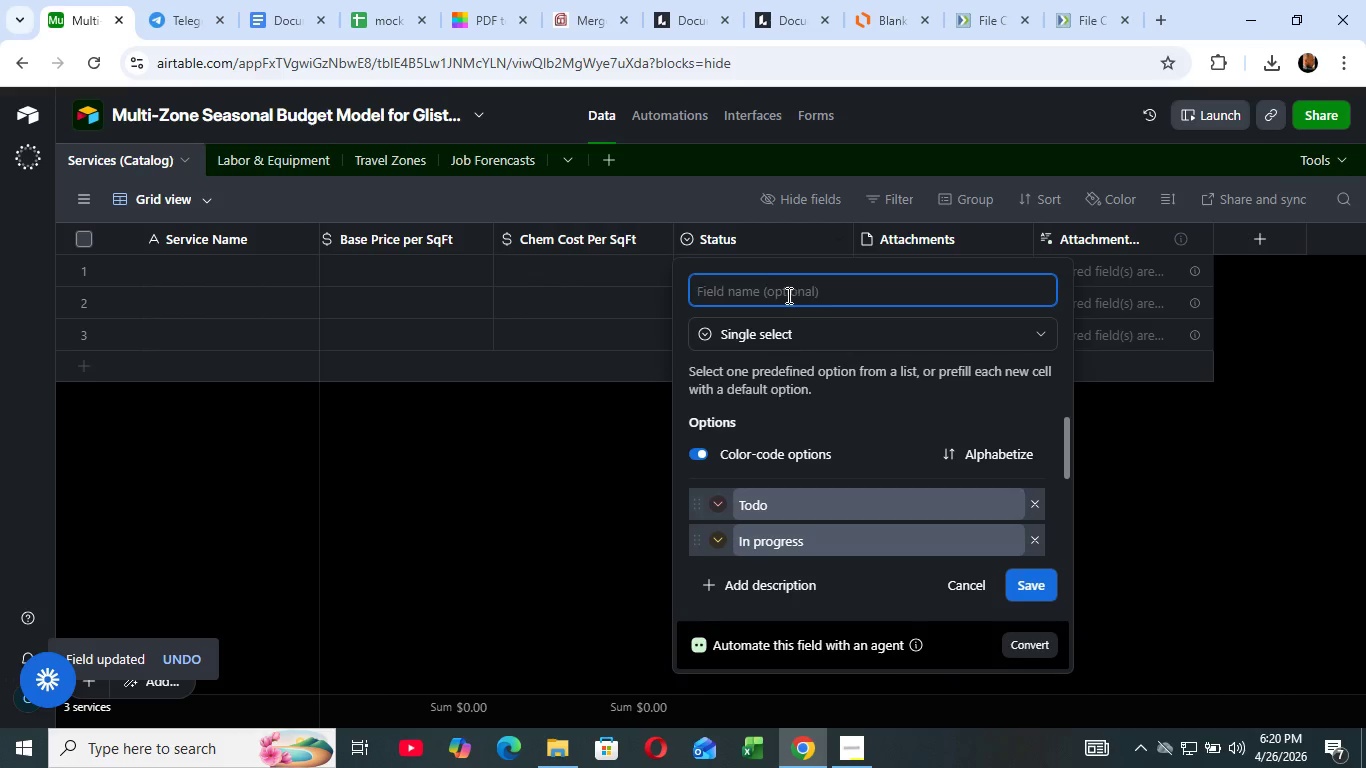 
key(Backspace)
 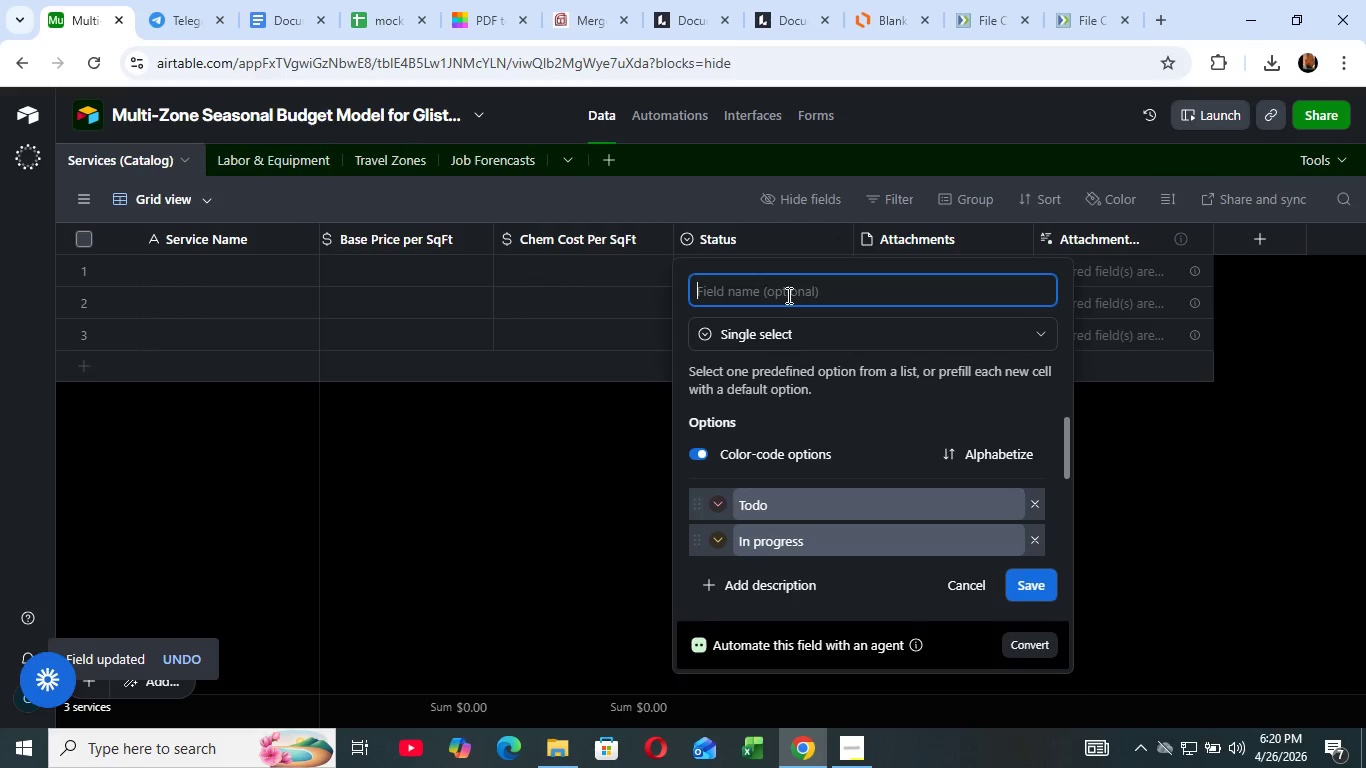 
key(Backspace)
 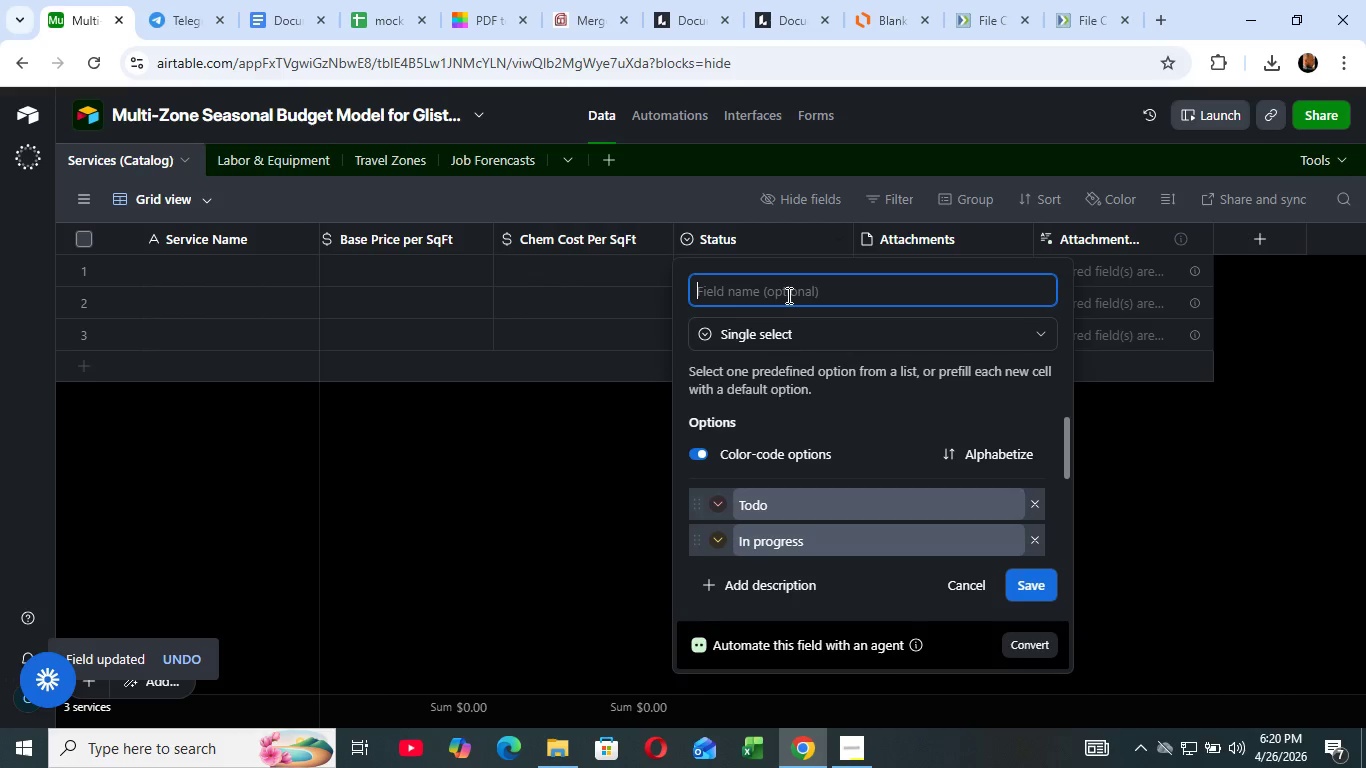 
key(Backspace)
 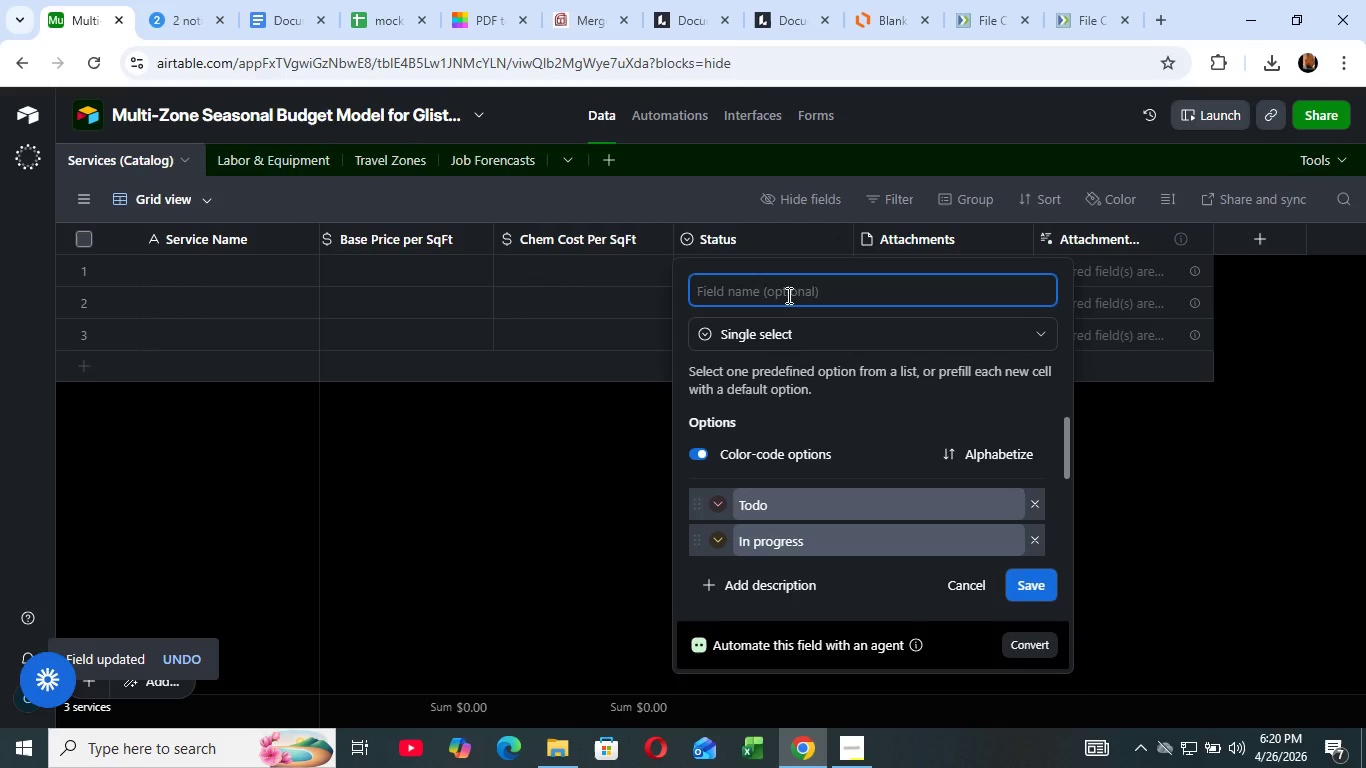 
key(Backspace)
 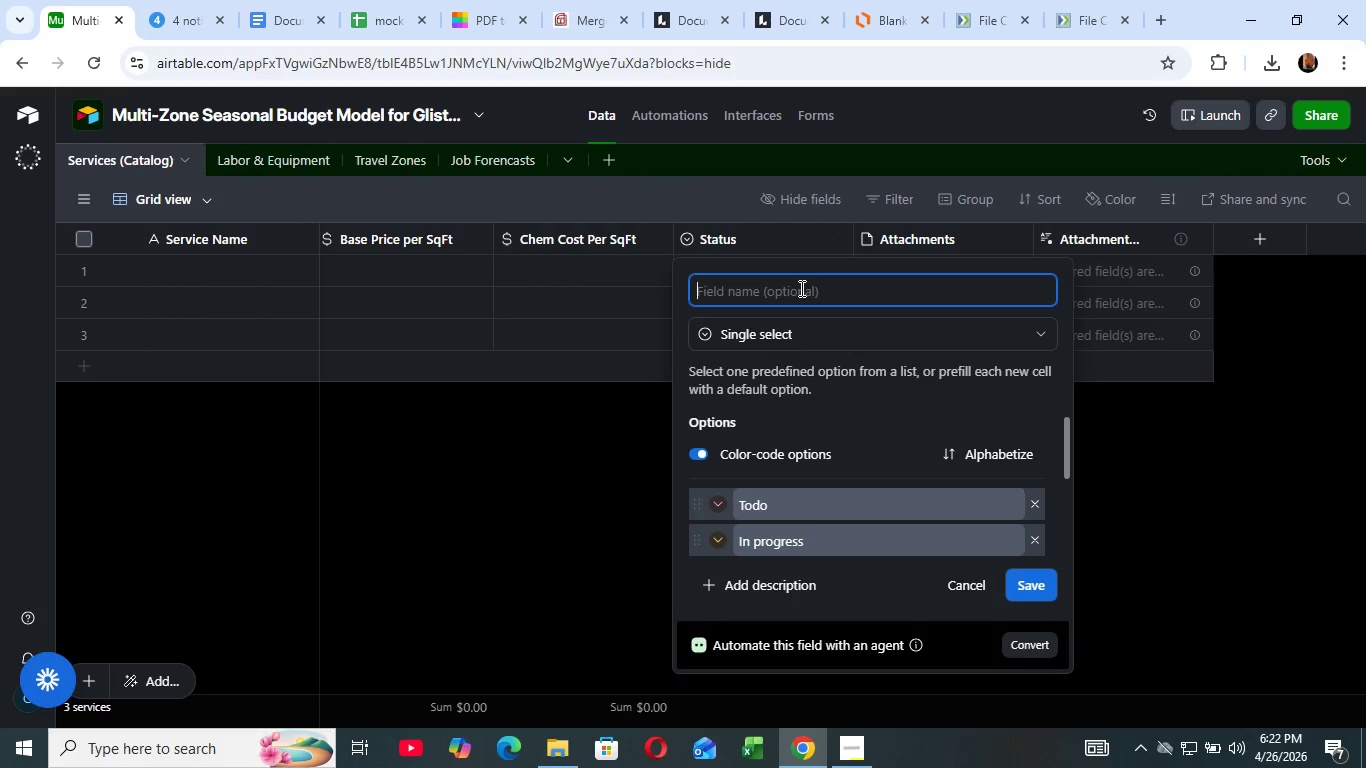 
wait(124.12)
 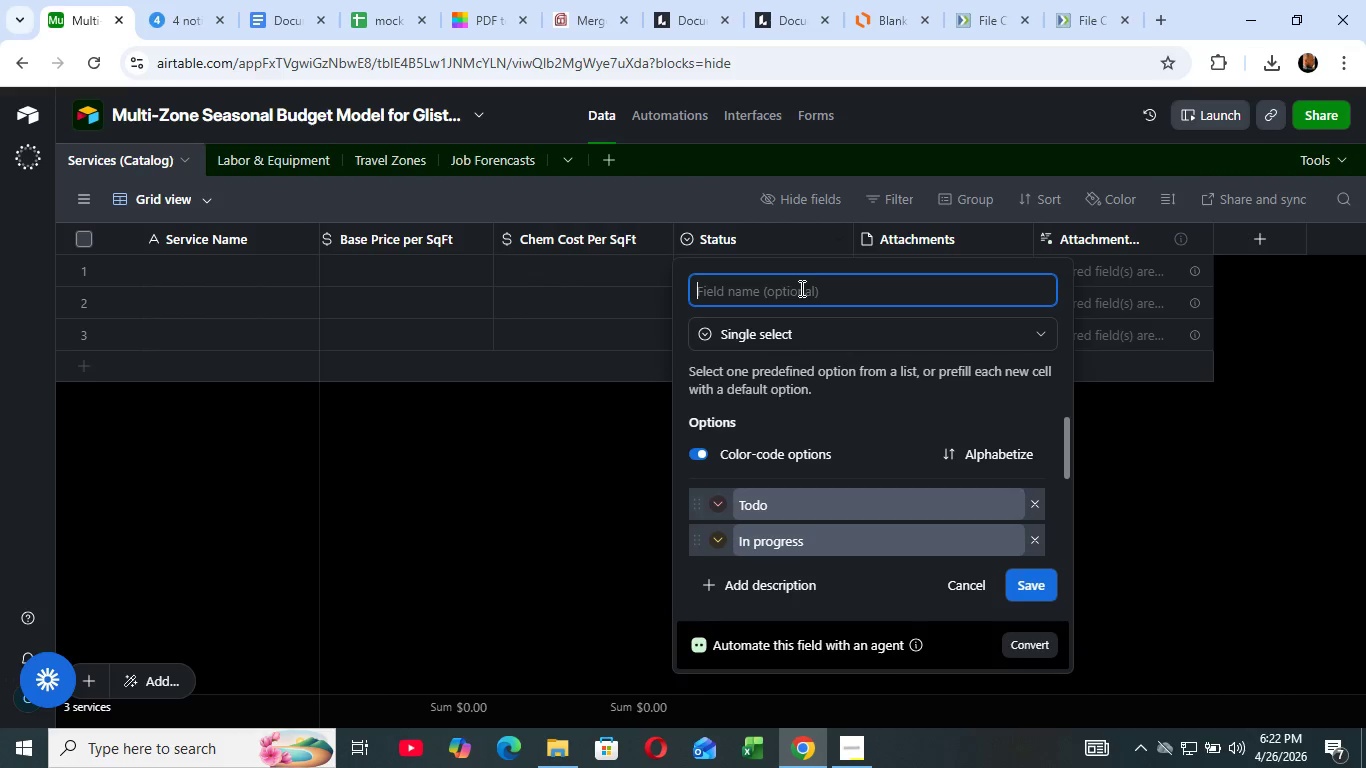 
type(Chemical Requirement)
 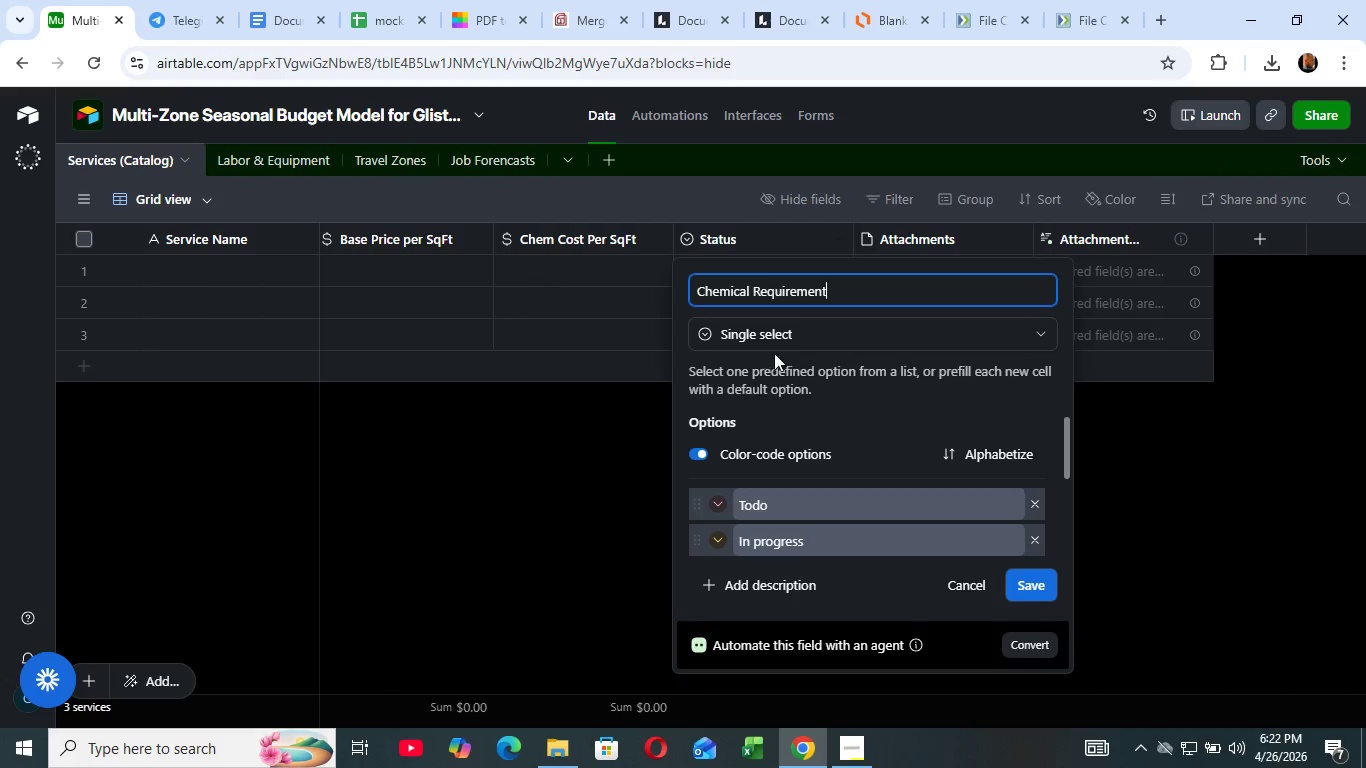 
left_click([790, 335])
 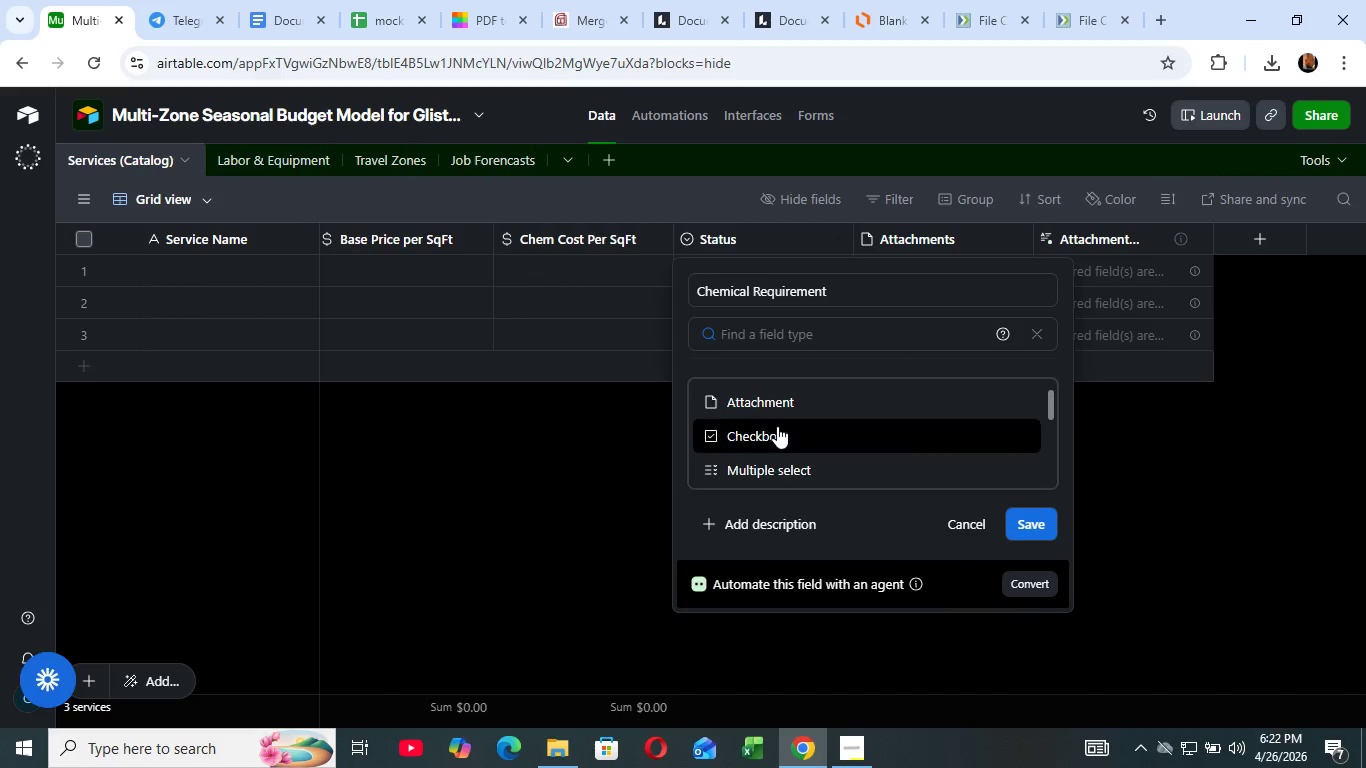 
scroll: coordinate [777, 413], scroll_direction: down, amount: 2.0
 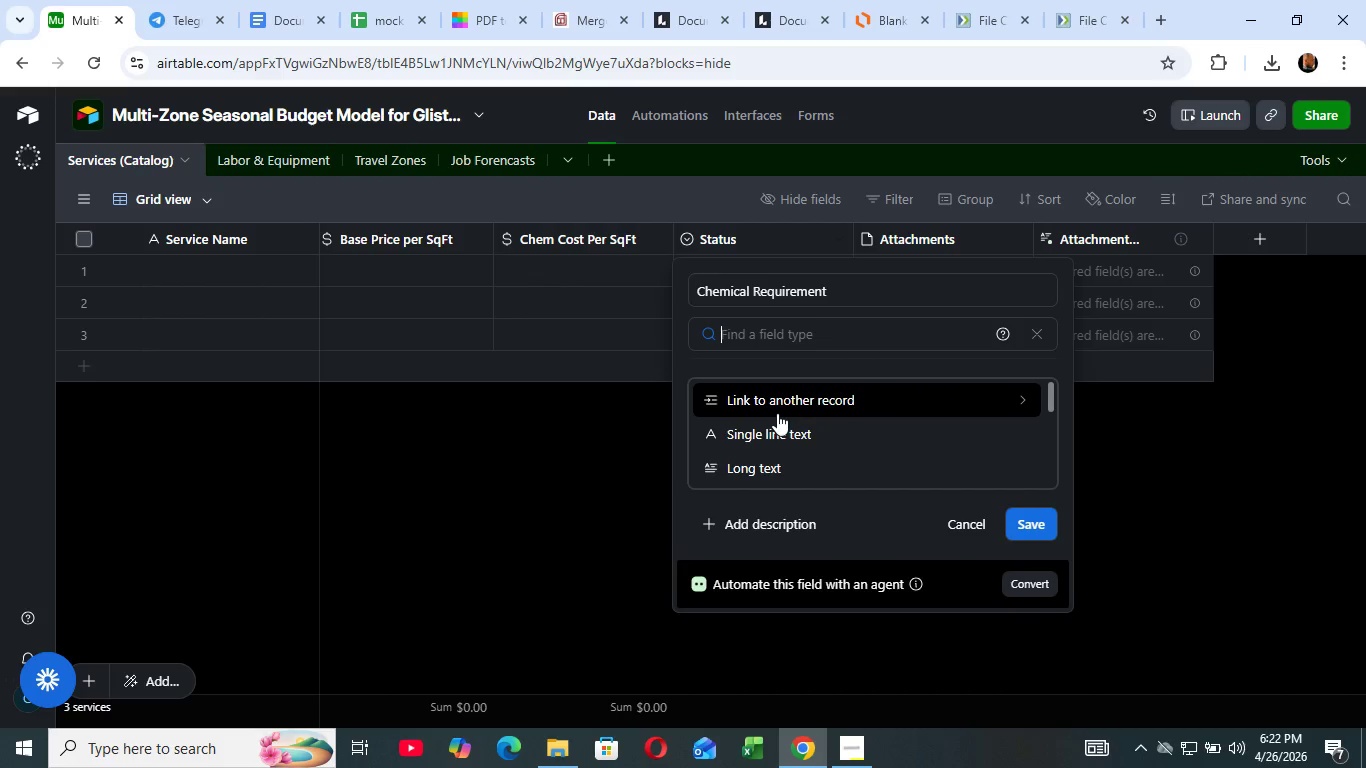 
scroll: coordinate [777, 413], scroll_direction: up, amount: 2.0
 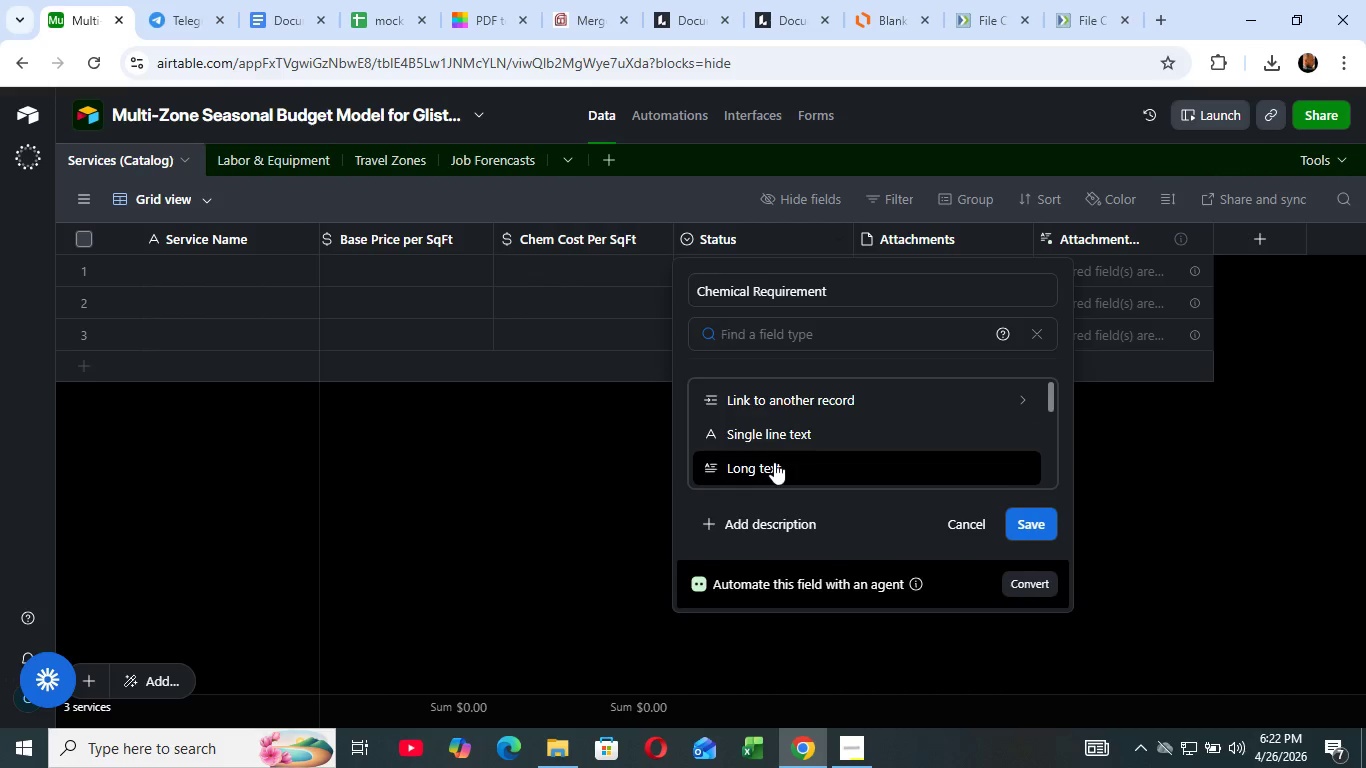 
left_click([774, 462])
 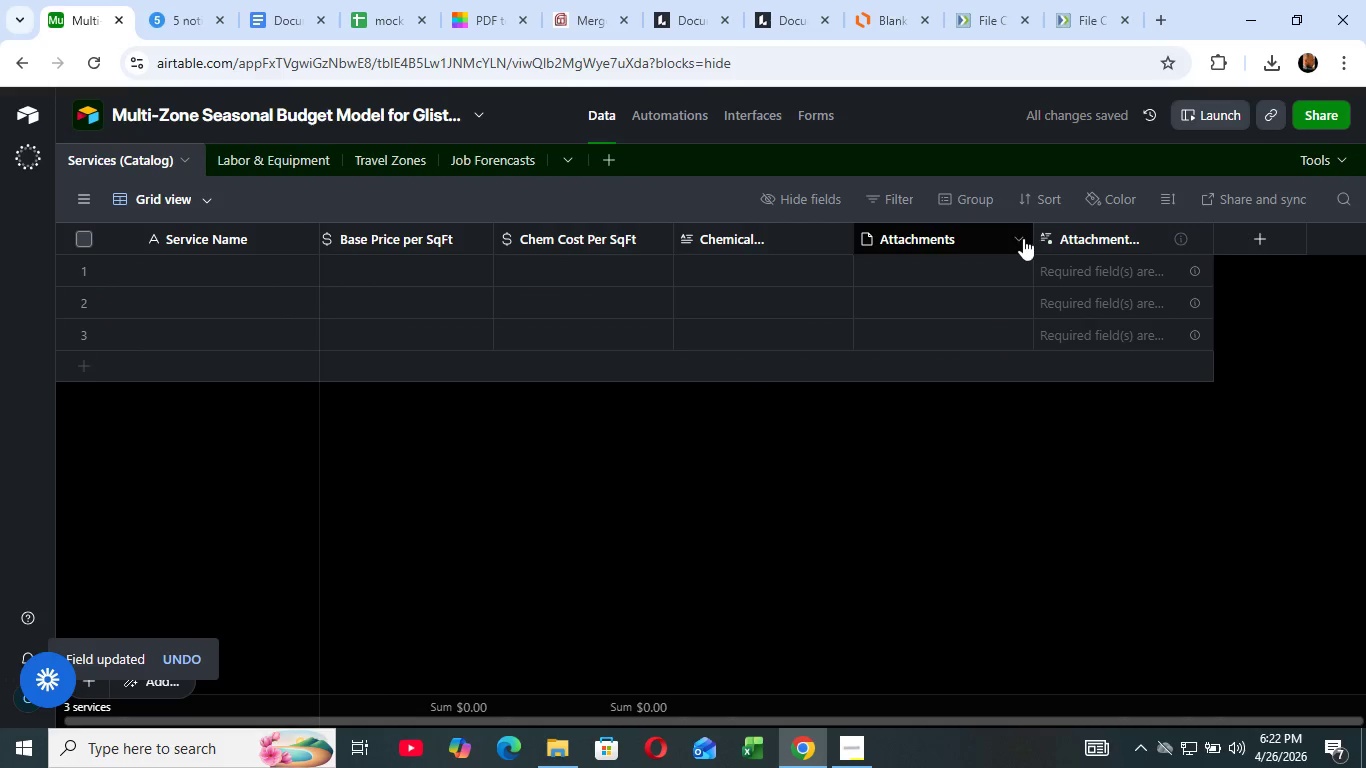 
wait(5.59)
 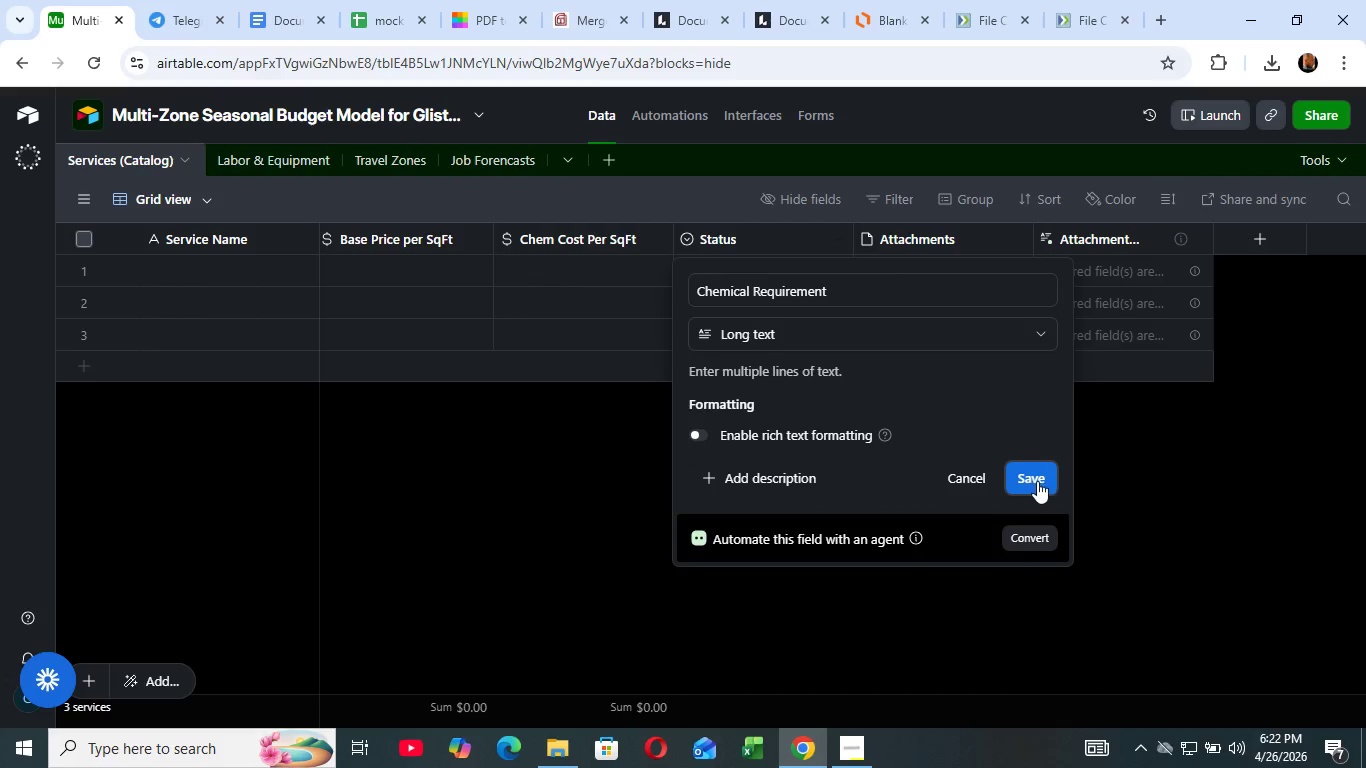 
left_click([1020, 235])
 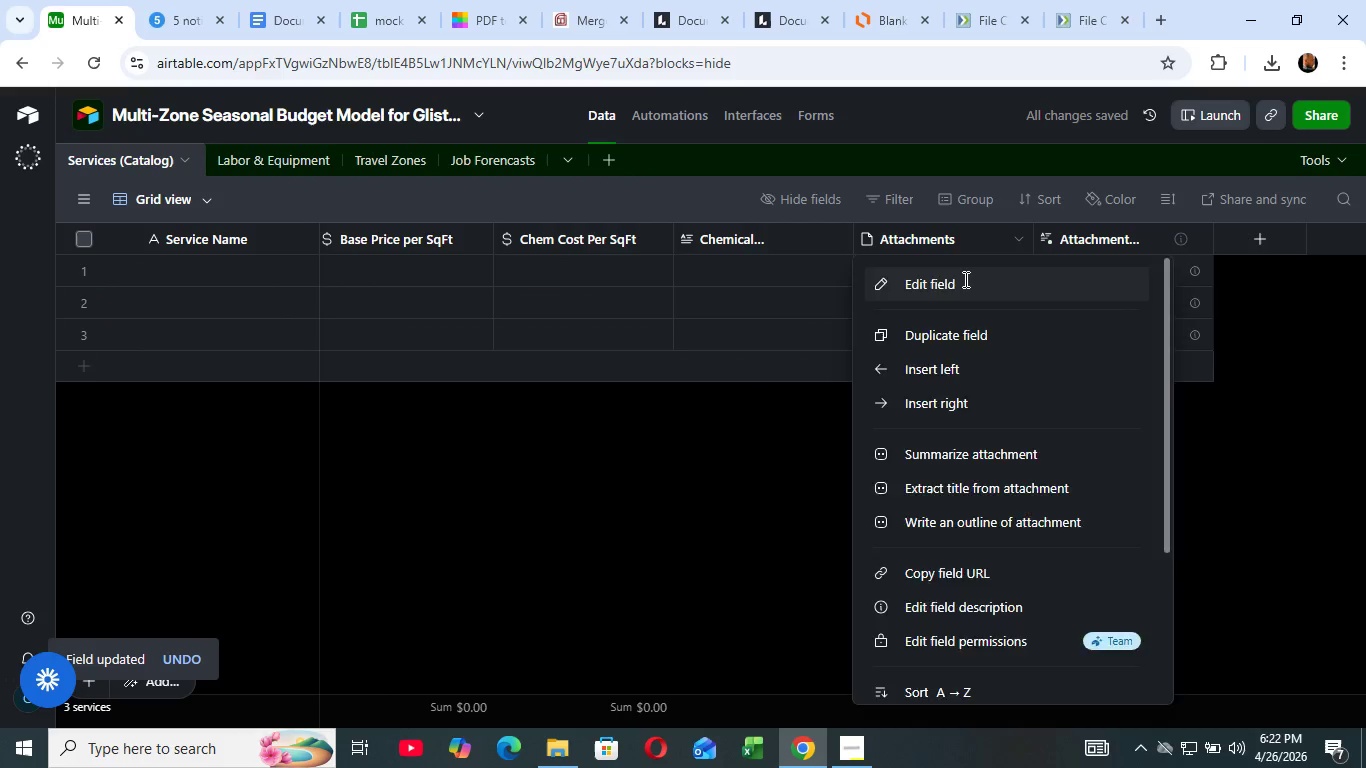 
left_click([959, 290])
 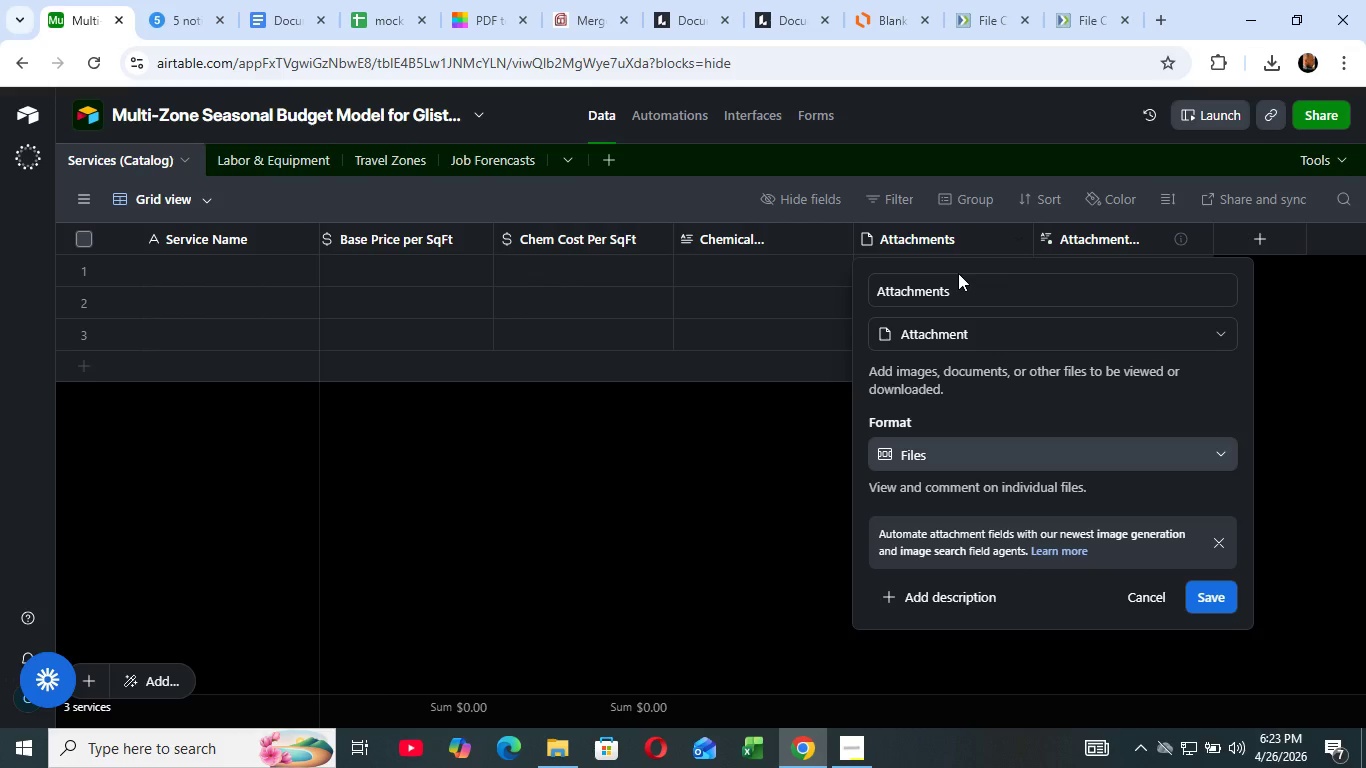 
wait(14.12)
 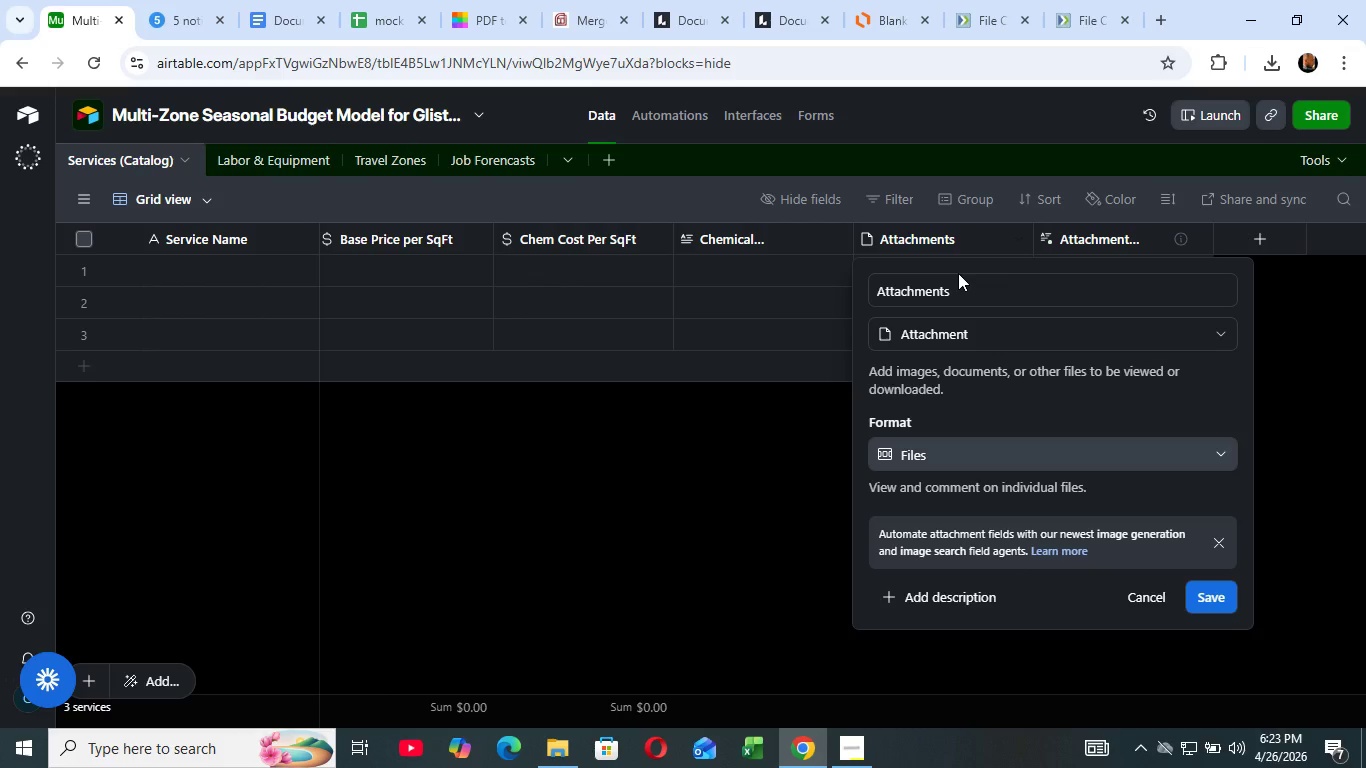 
key(Backspace)
 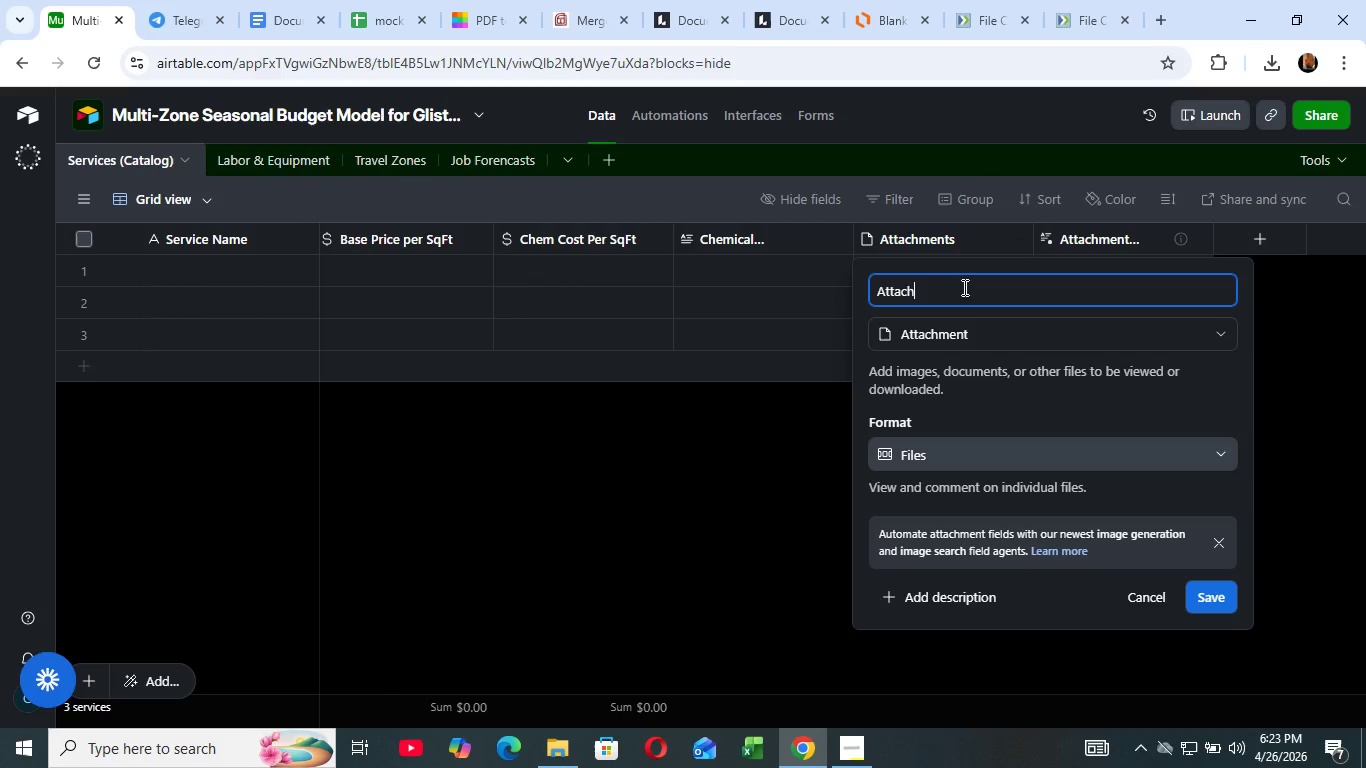 
key(Backspace)
 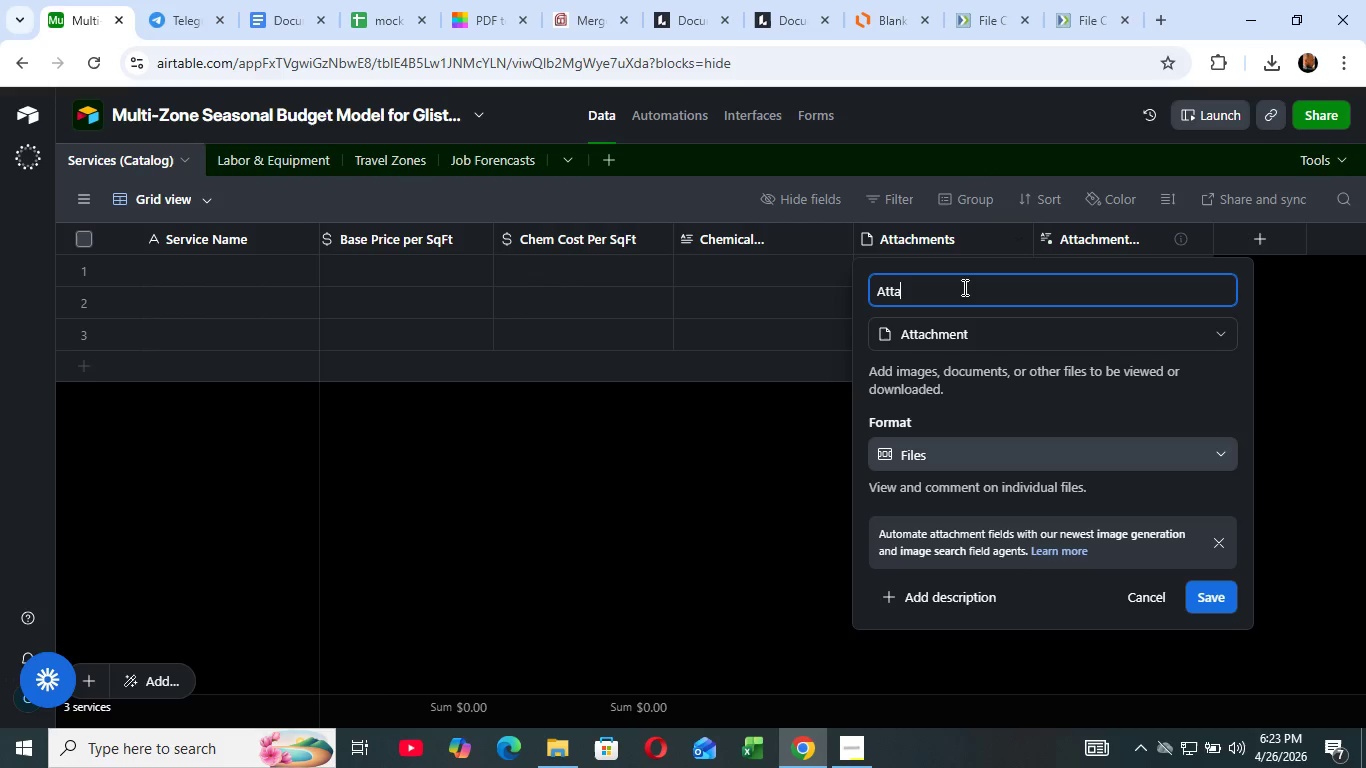 
key(Backspace)
 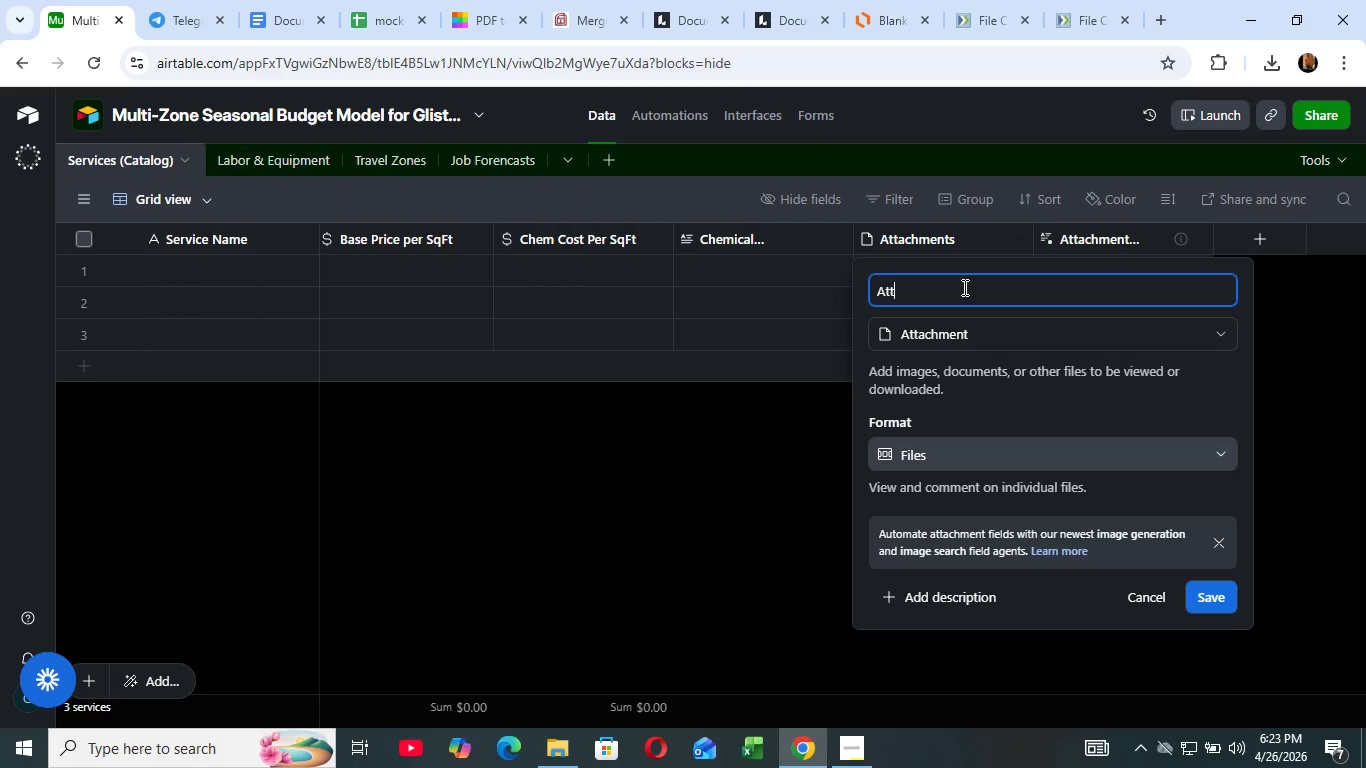 
key(Backspace)
 